 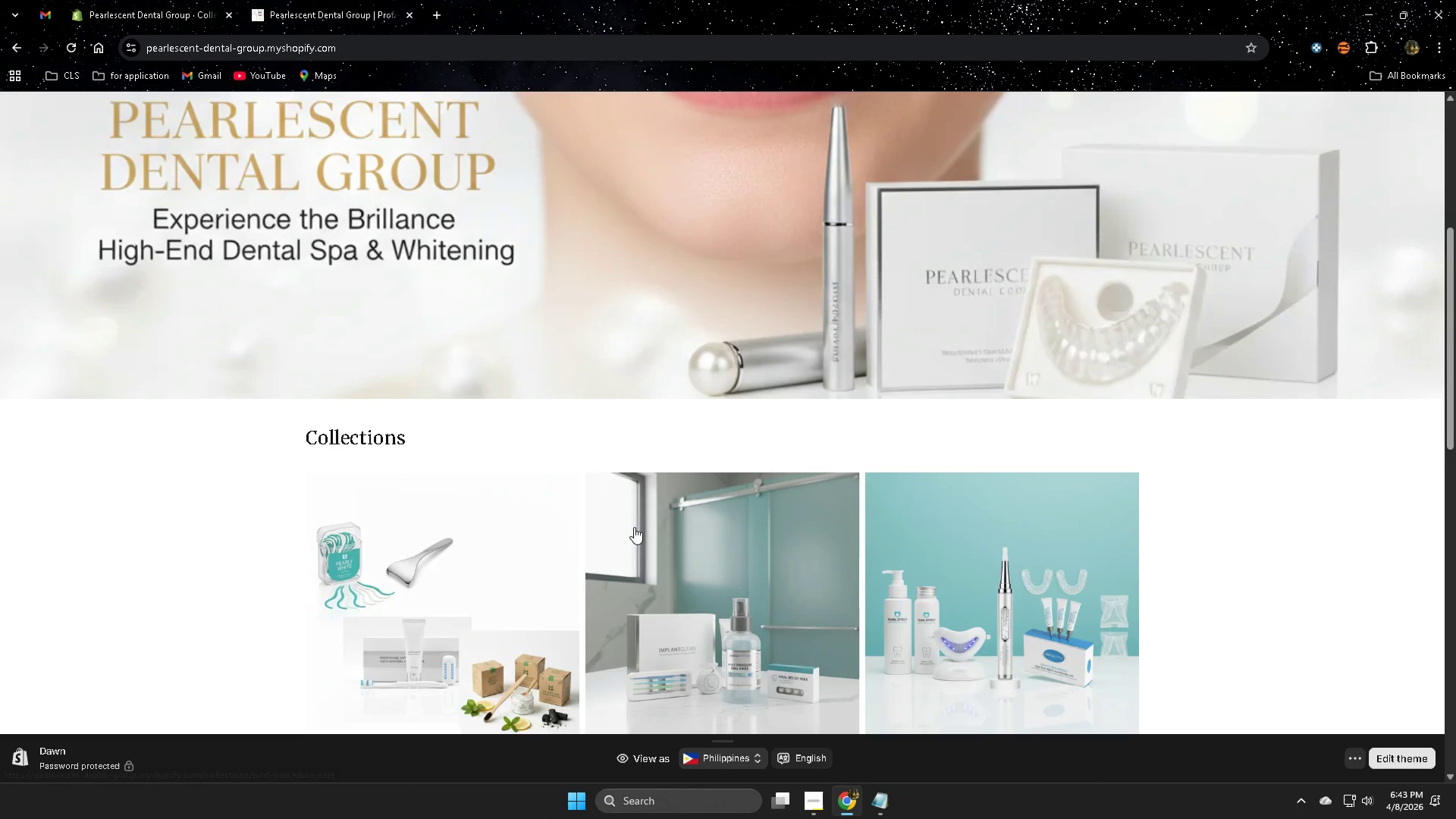 
scroll: coordinate [634, 527], scroll_direction: down, amount: 8.0
 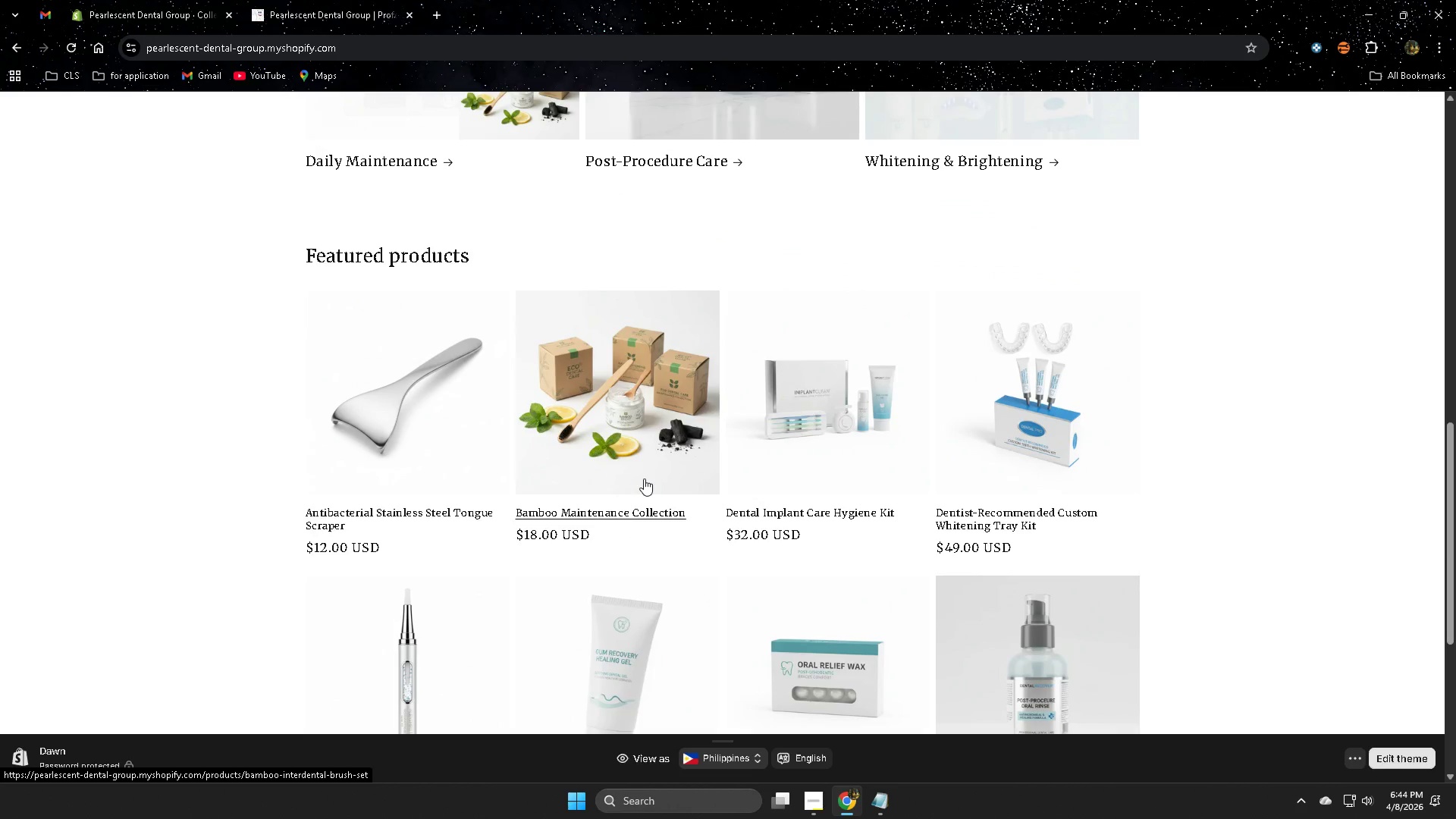 
scroll: coordinate [644, 479], scroll_direction: up, amount: 4.0
 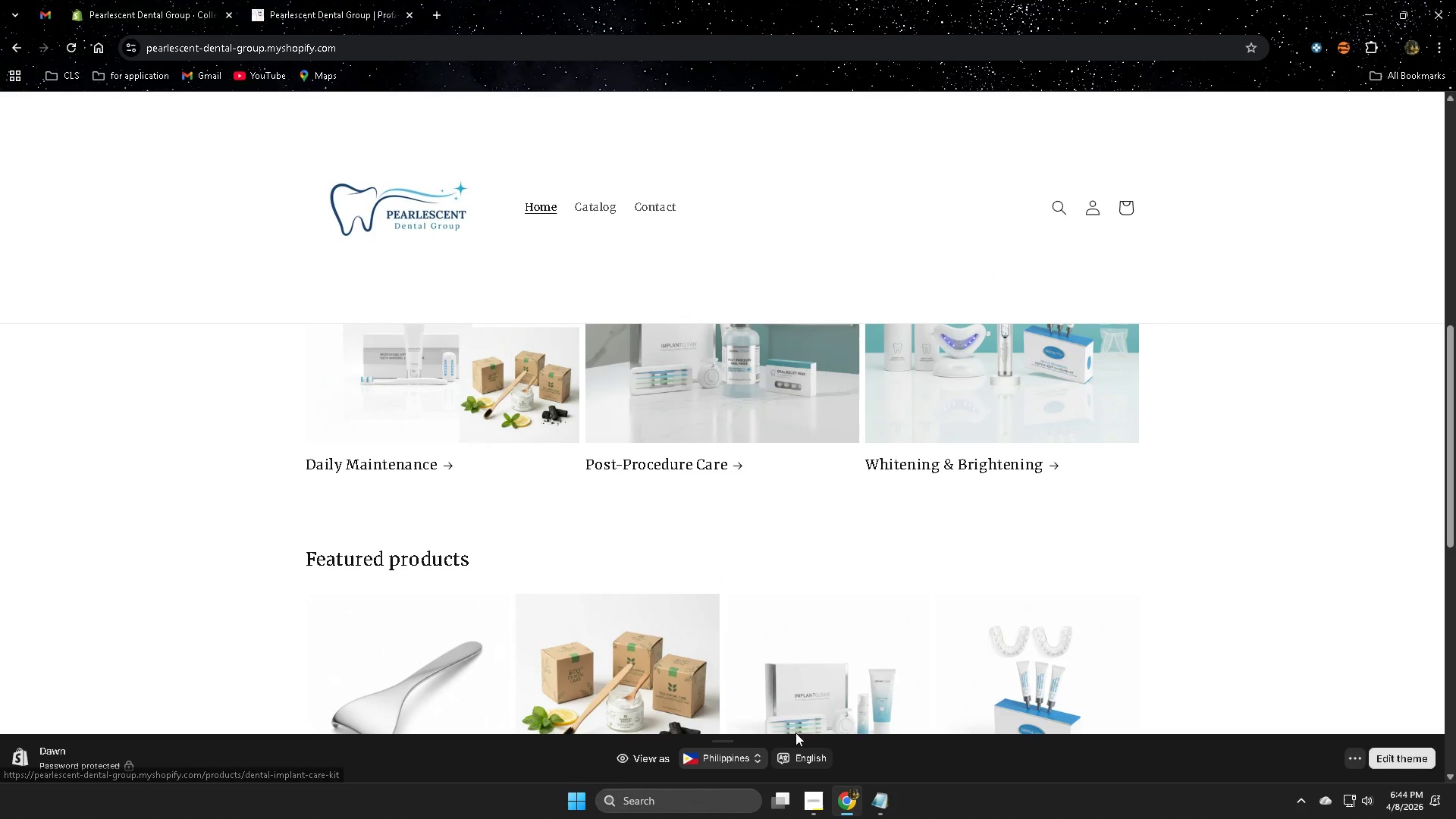 
left_click_drag(start_coordinate=[303, 4], to_coordinate=[290, 7])
 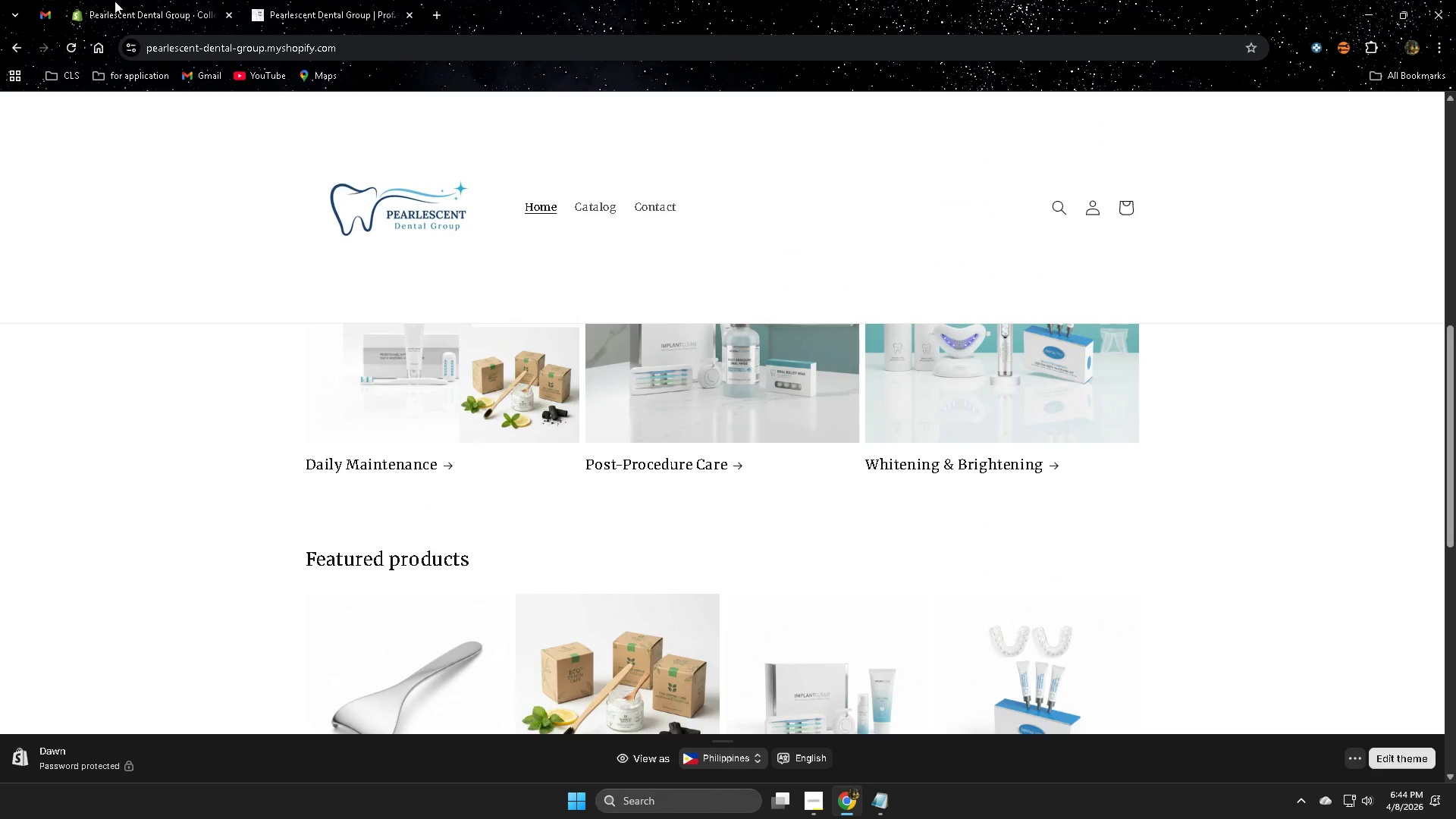 
double_click([115, 1])
 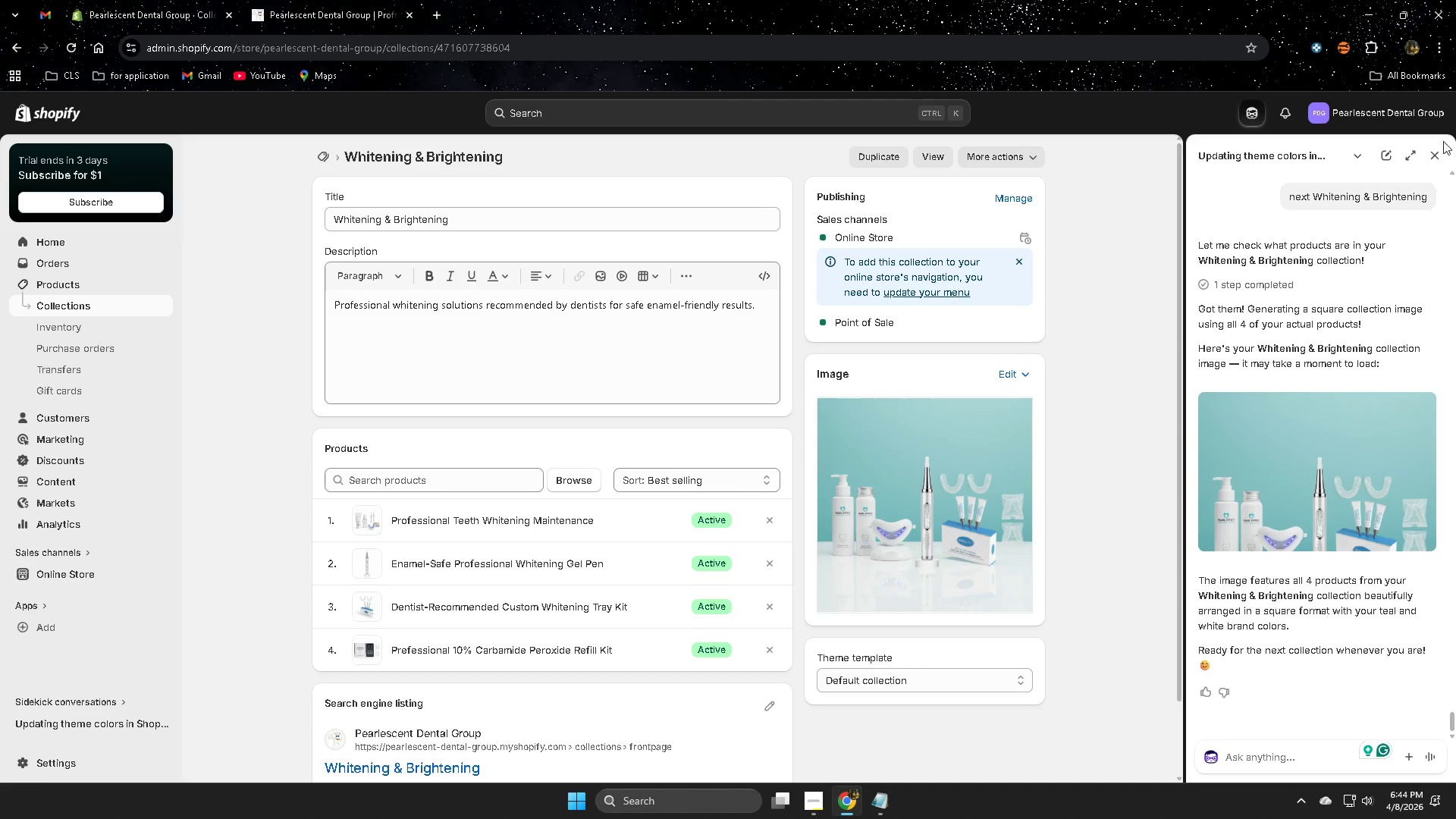 
left_click([1434, 152])
 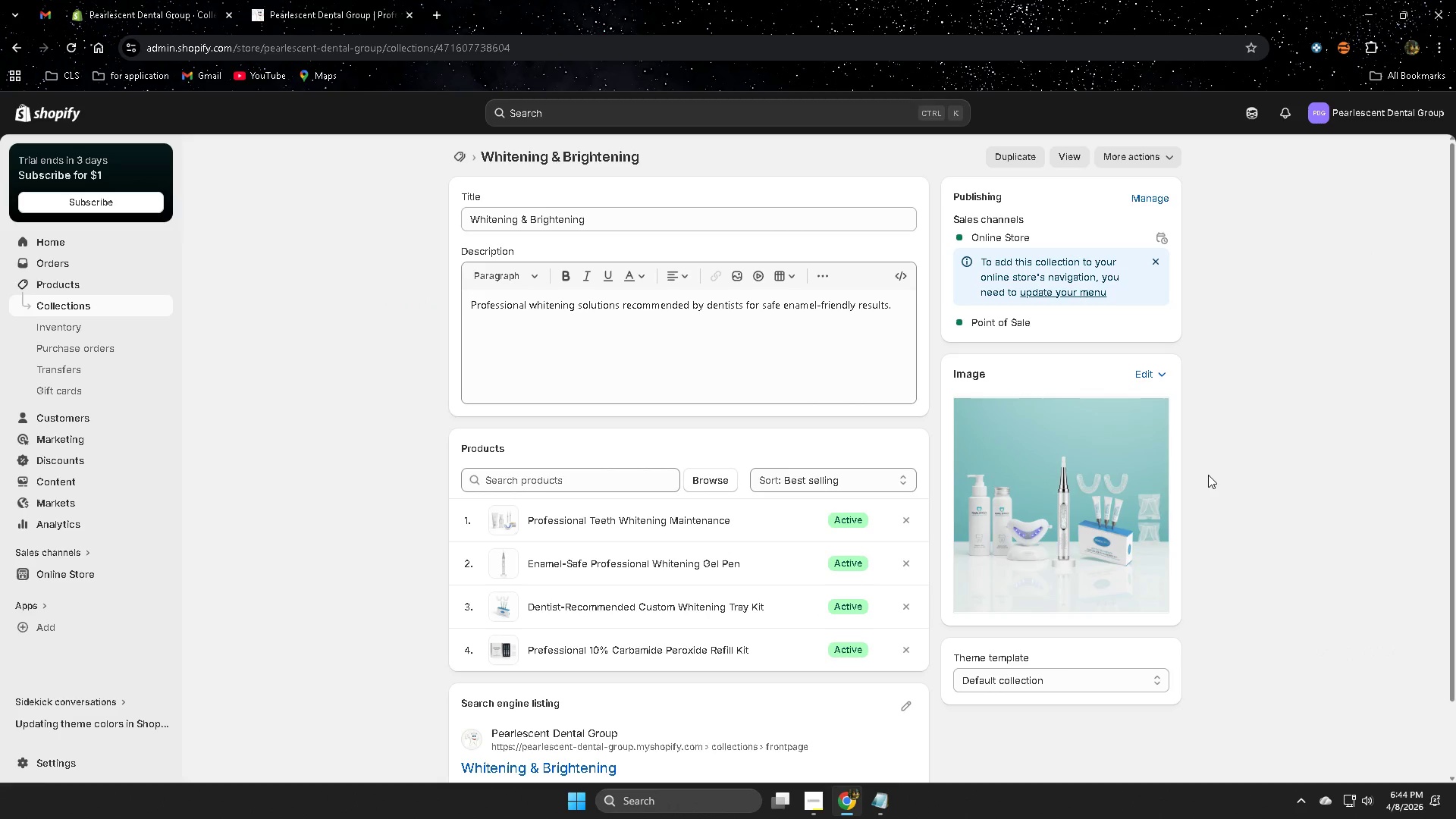 
scroll: coordinate [1208, 475], scroll_direction: up, amount: 4.0
 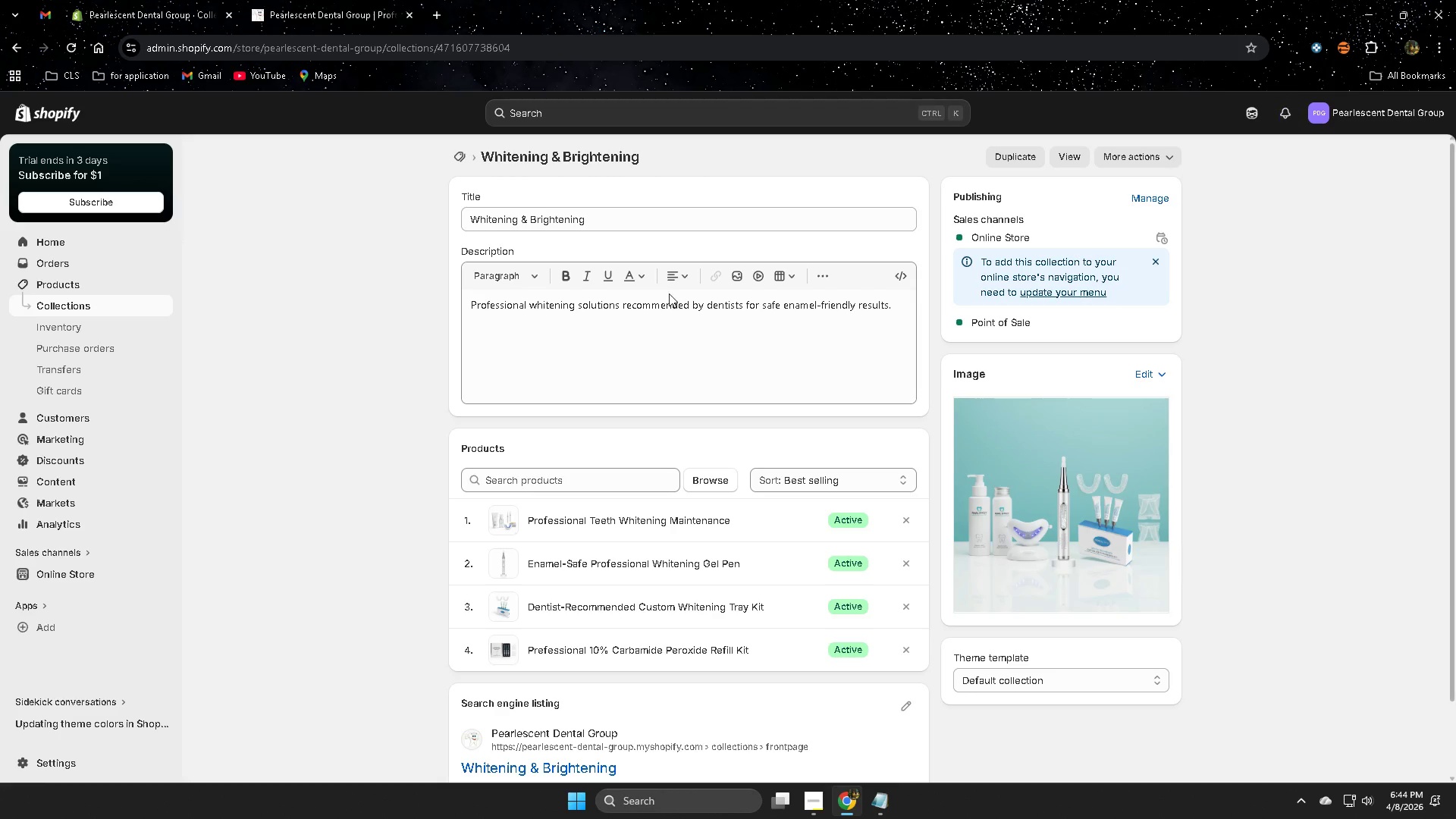 
left_click([433, 346])
 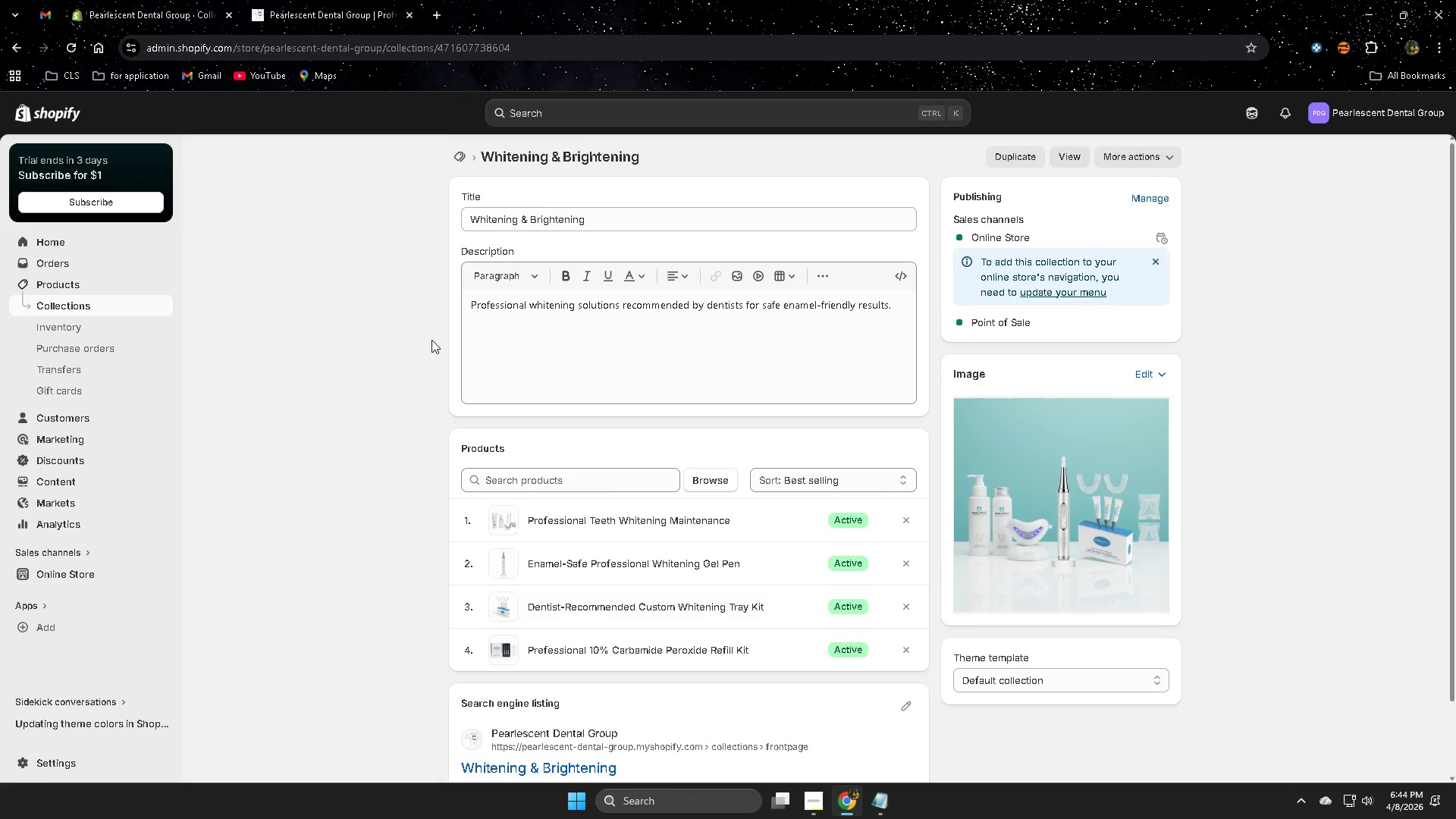 
scroll: coordinate [434, 338], scroll_direction: down, amount: 7.0
 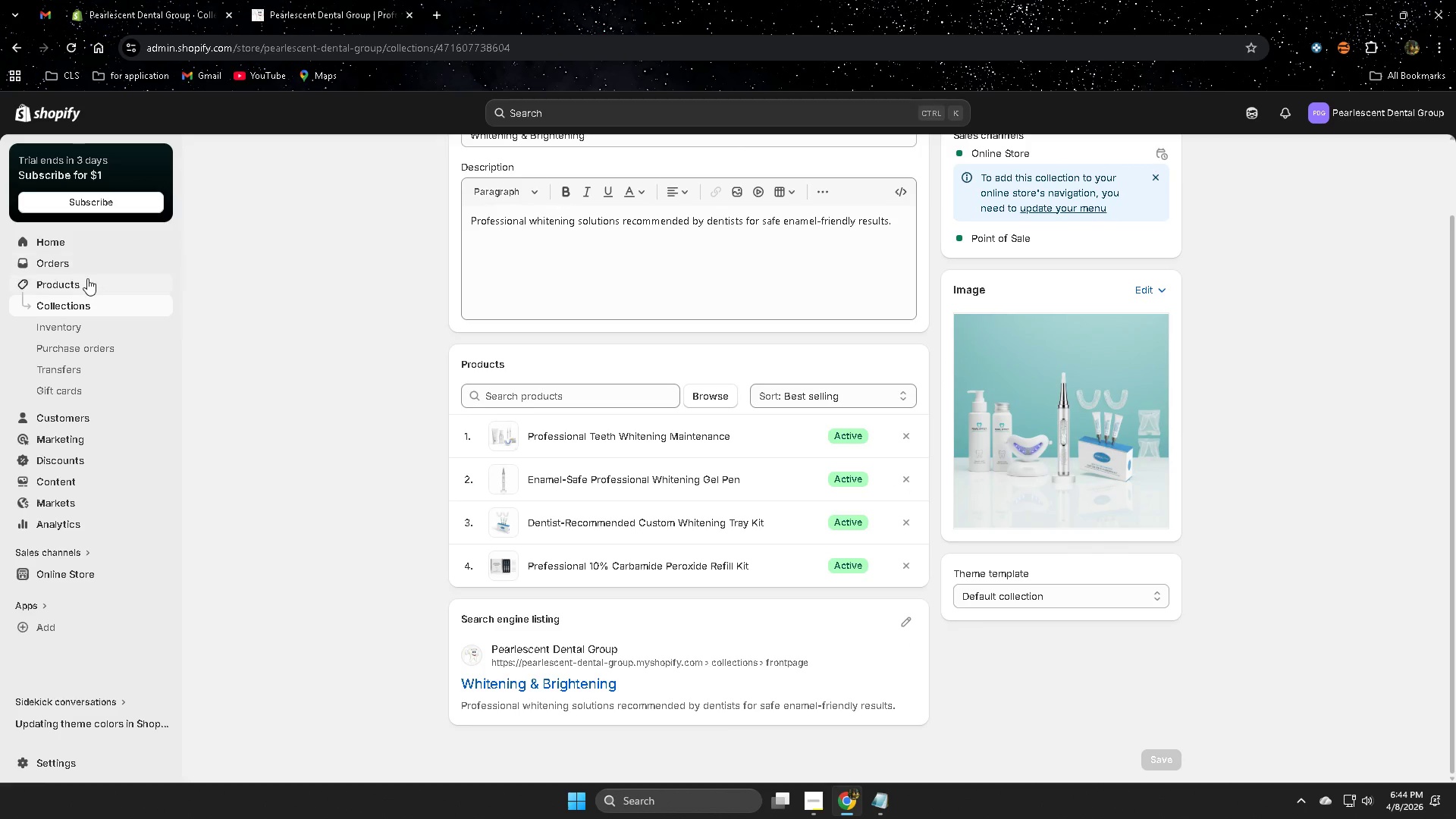 
left_click([84, 281])
 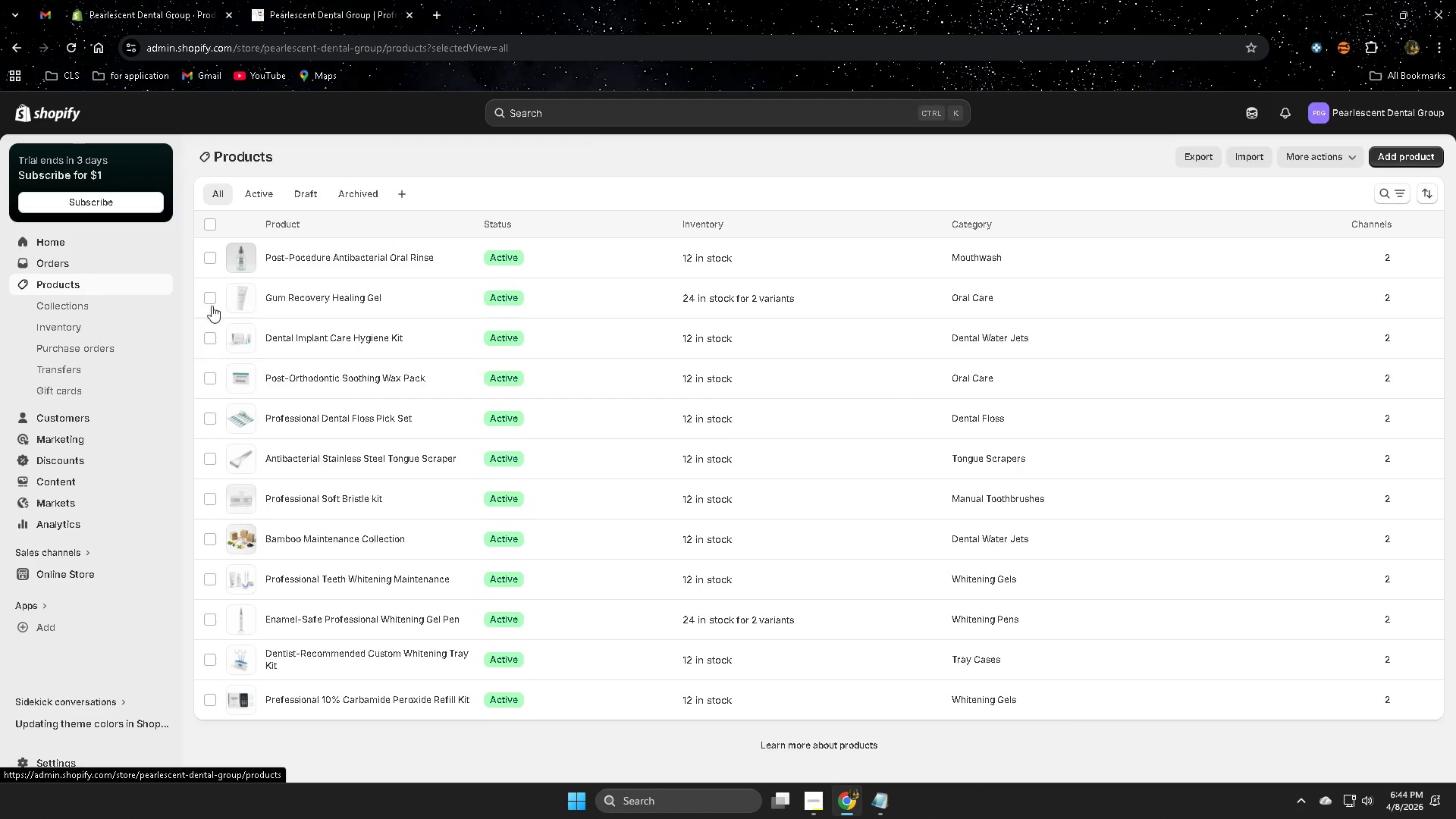 
scroll: coordinate [717, 520], scroll_direction: down, amount: 1.0
 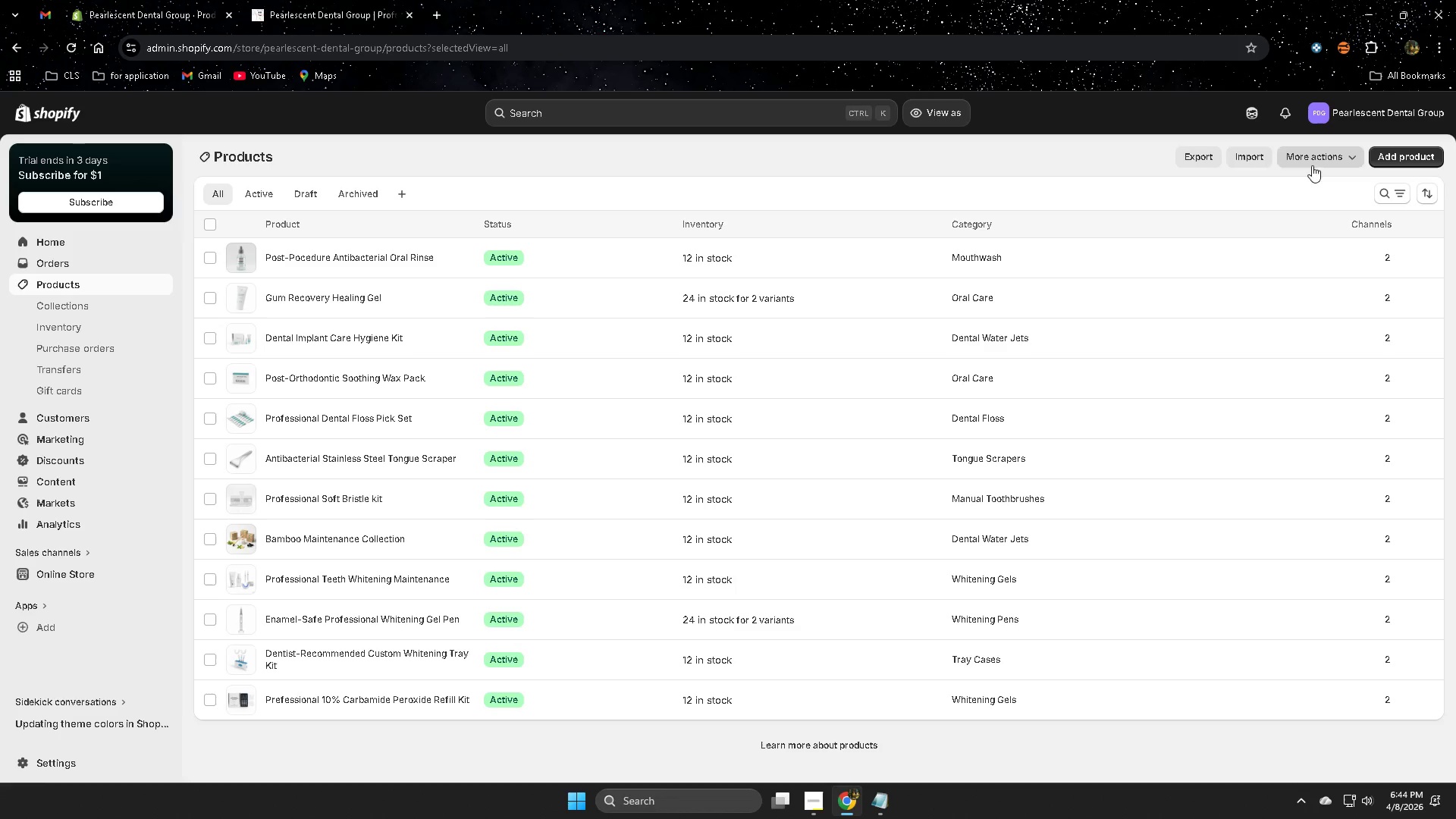 
left_click([1203, 162])
 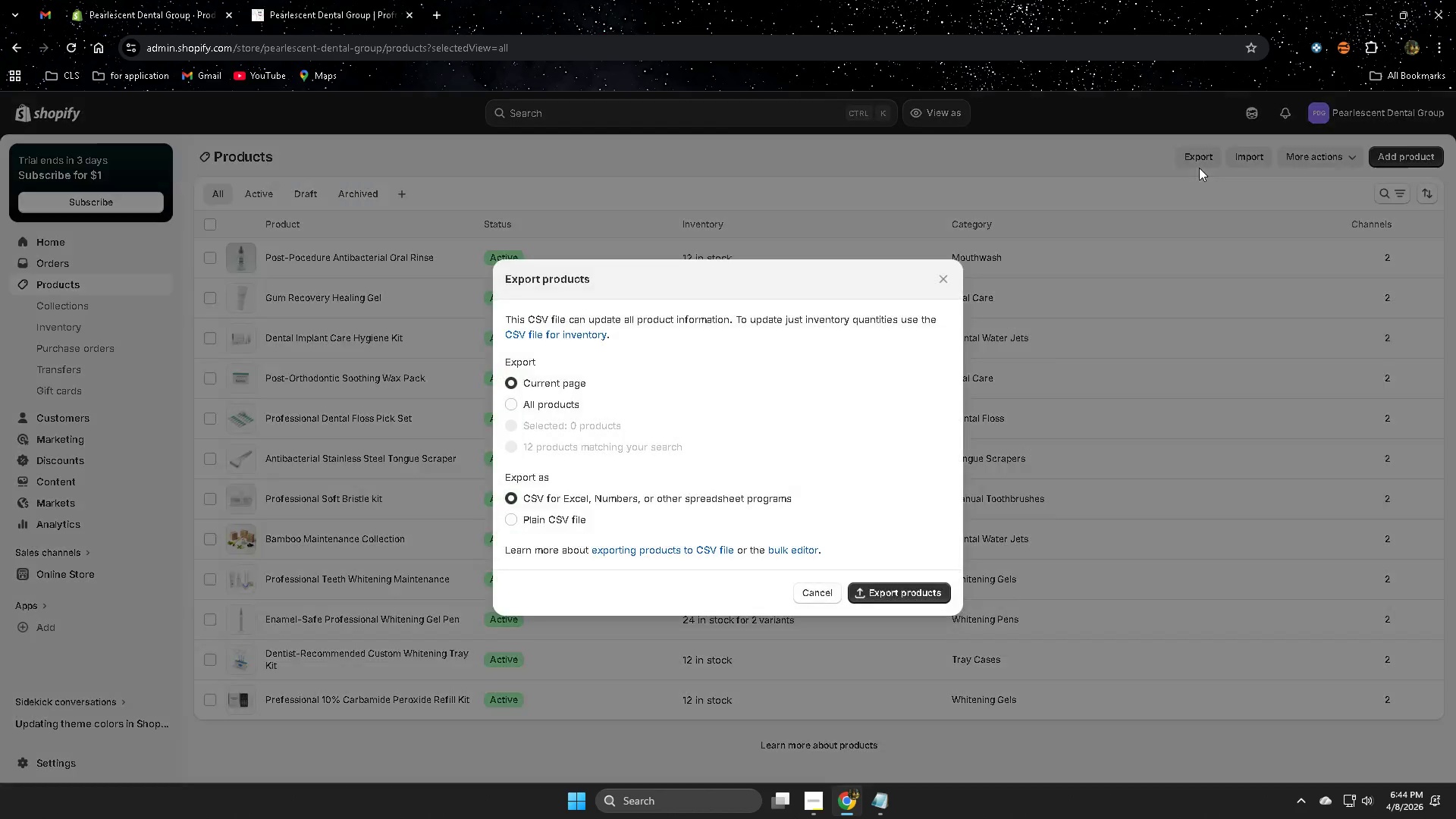 
wait(5.69)
 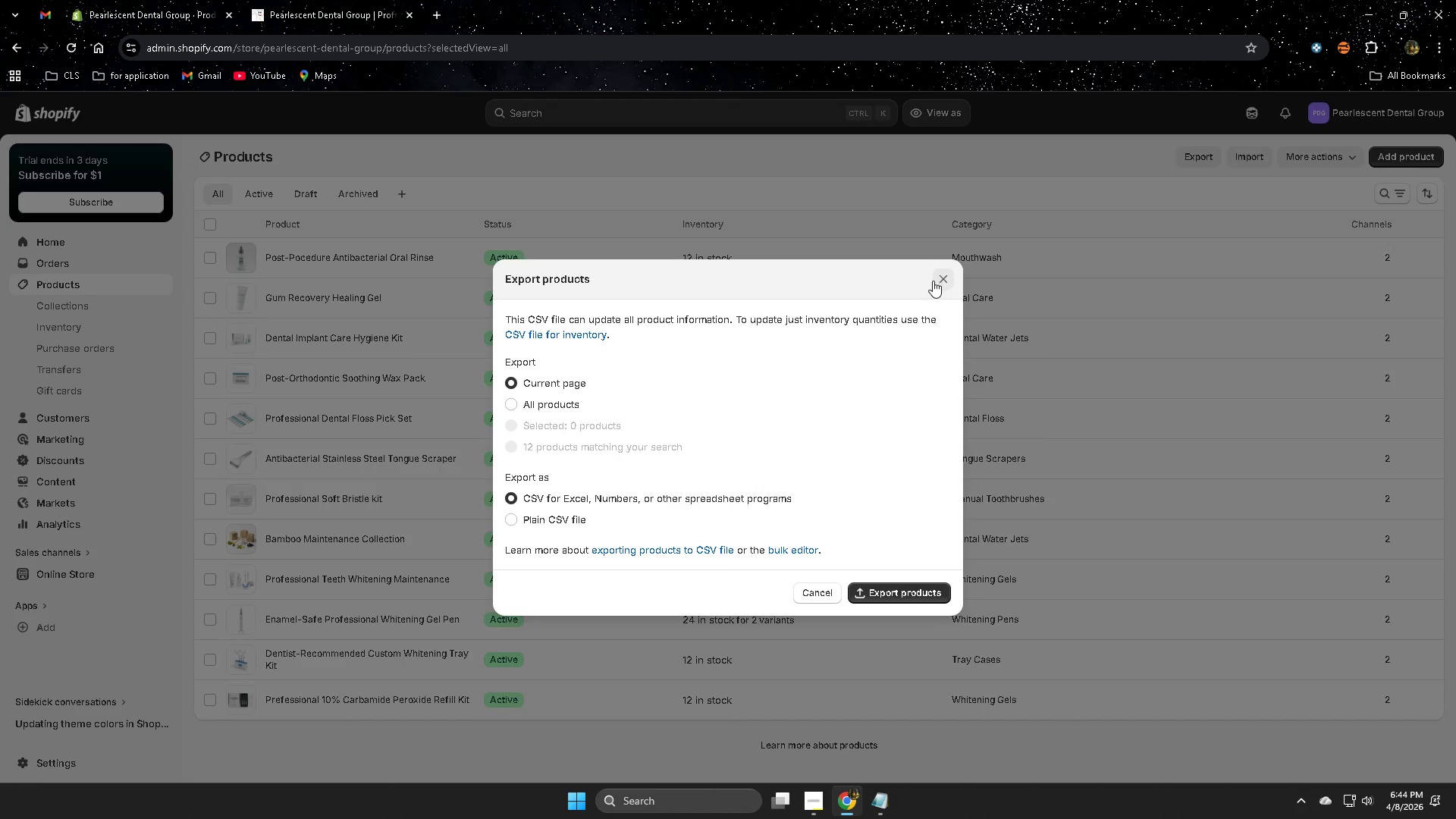 
left_click([505, 403])
 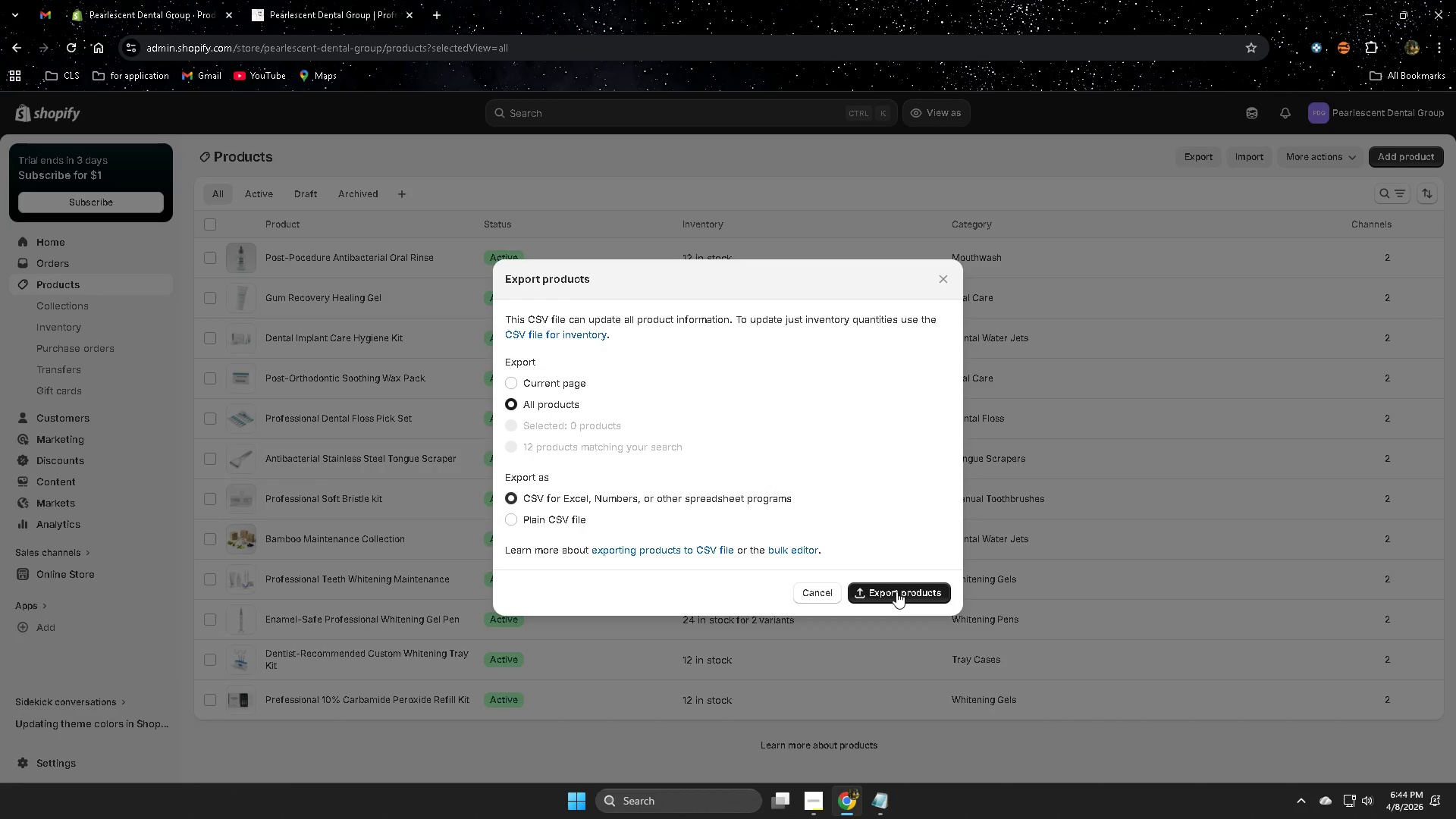 
left_click([896, 592])
 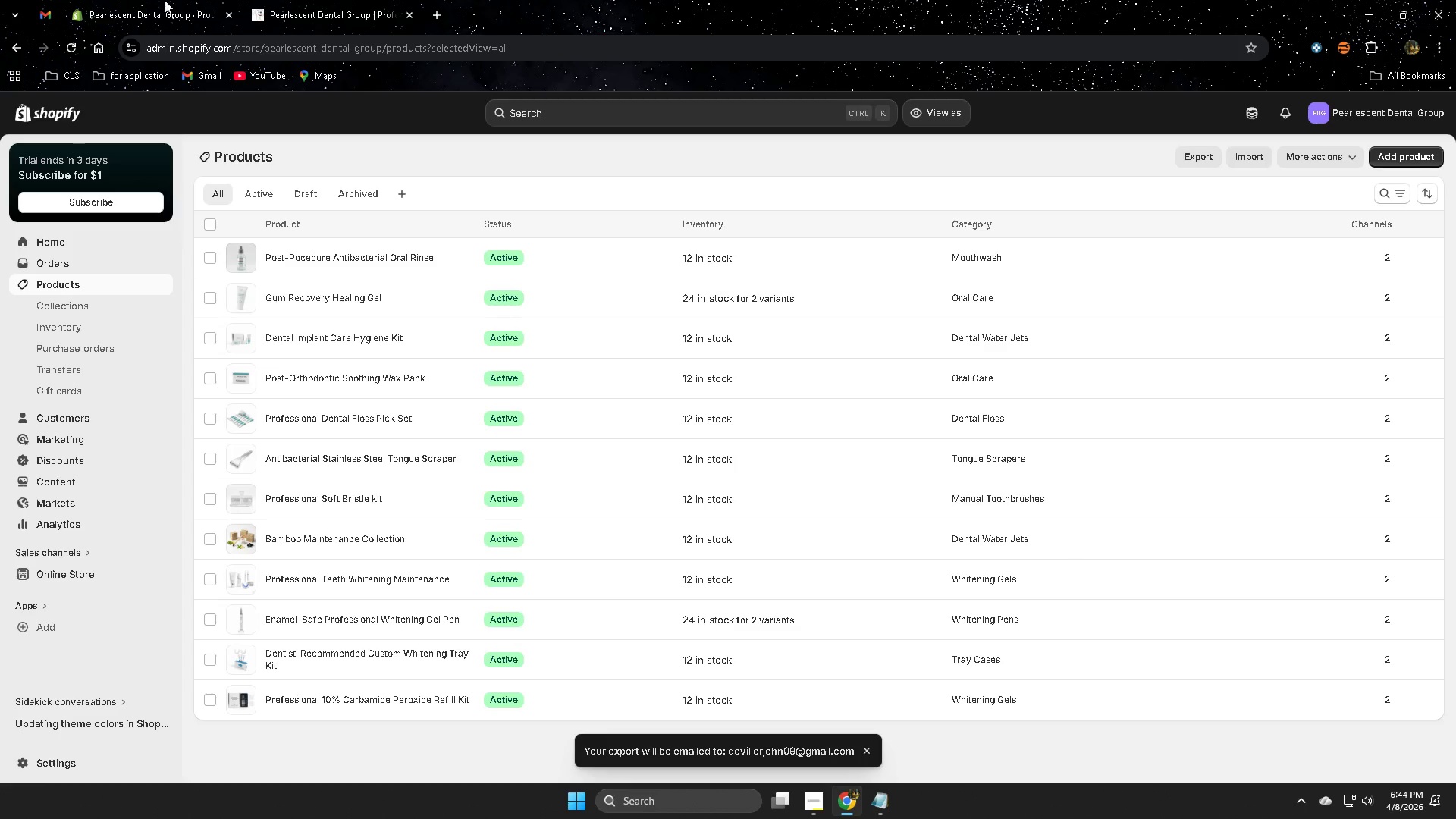 
left_click([46, 13])
 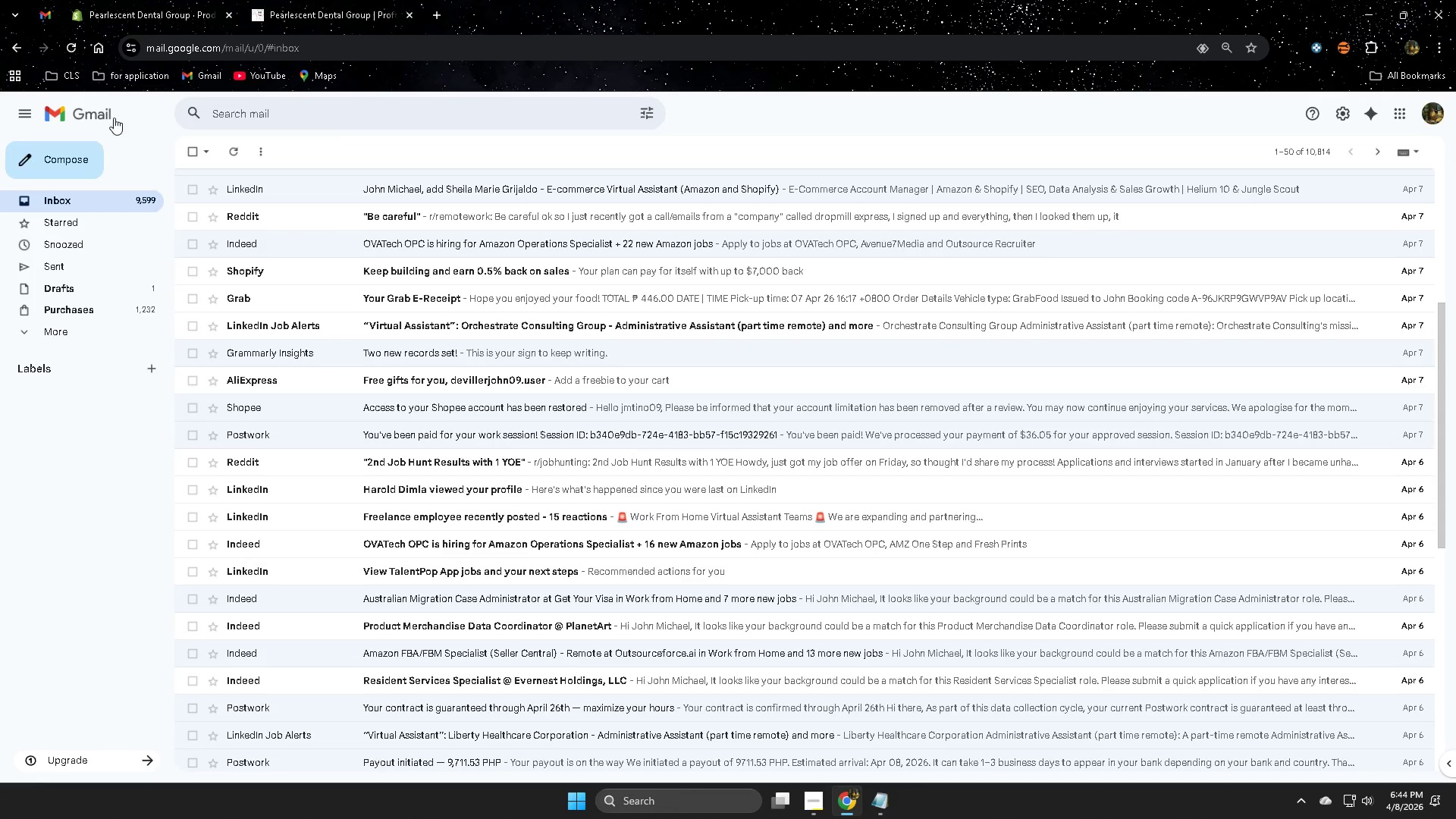 
scroll: coordinate [338, 391], scroll_direction: up, amount: 9.0
 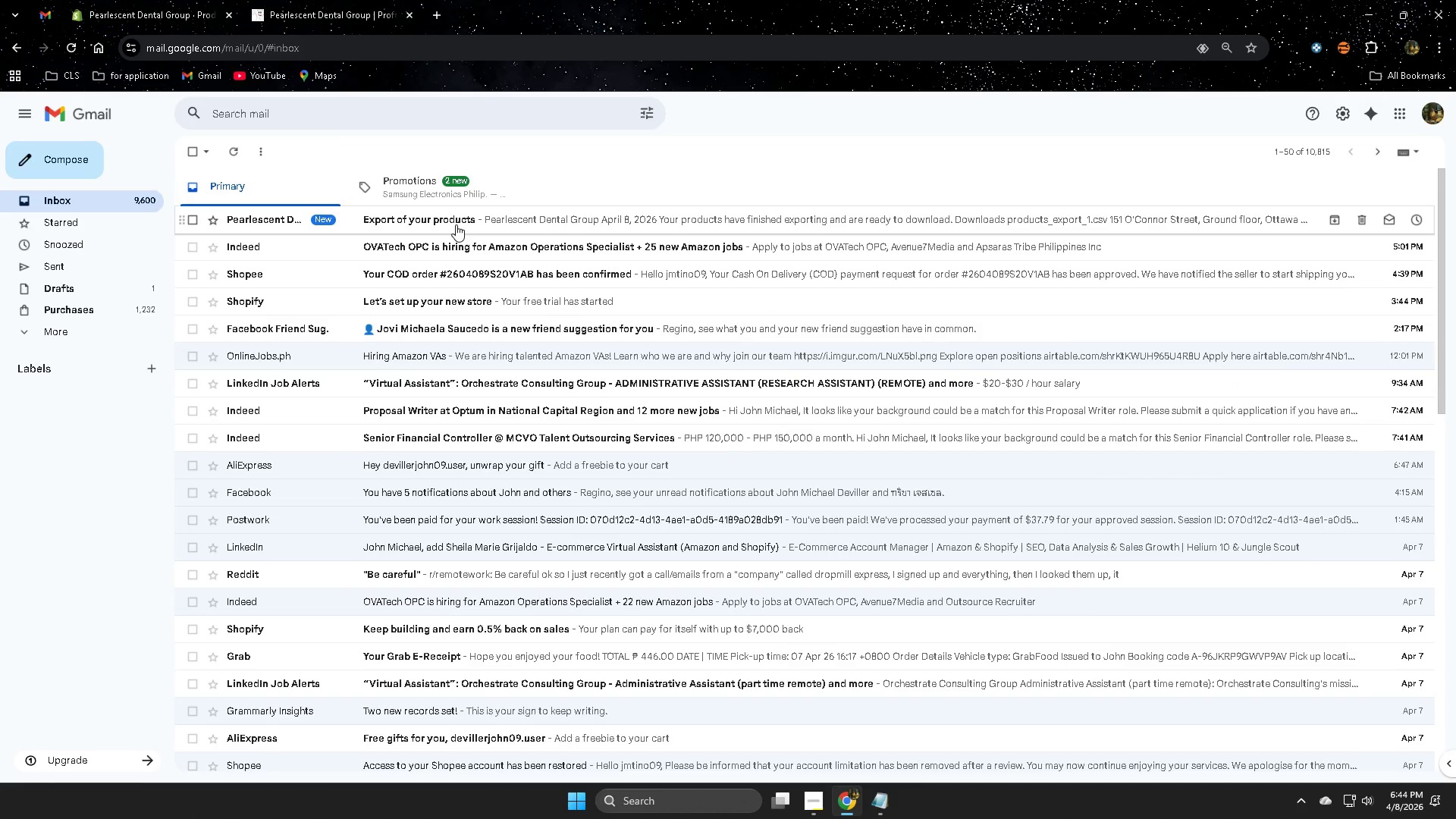 
left_click([456, 224])
 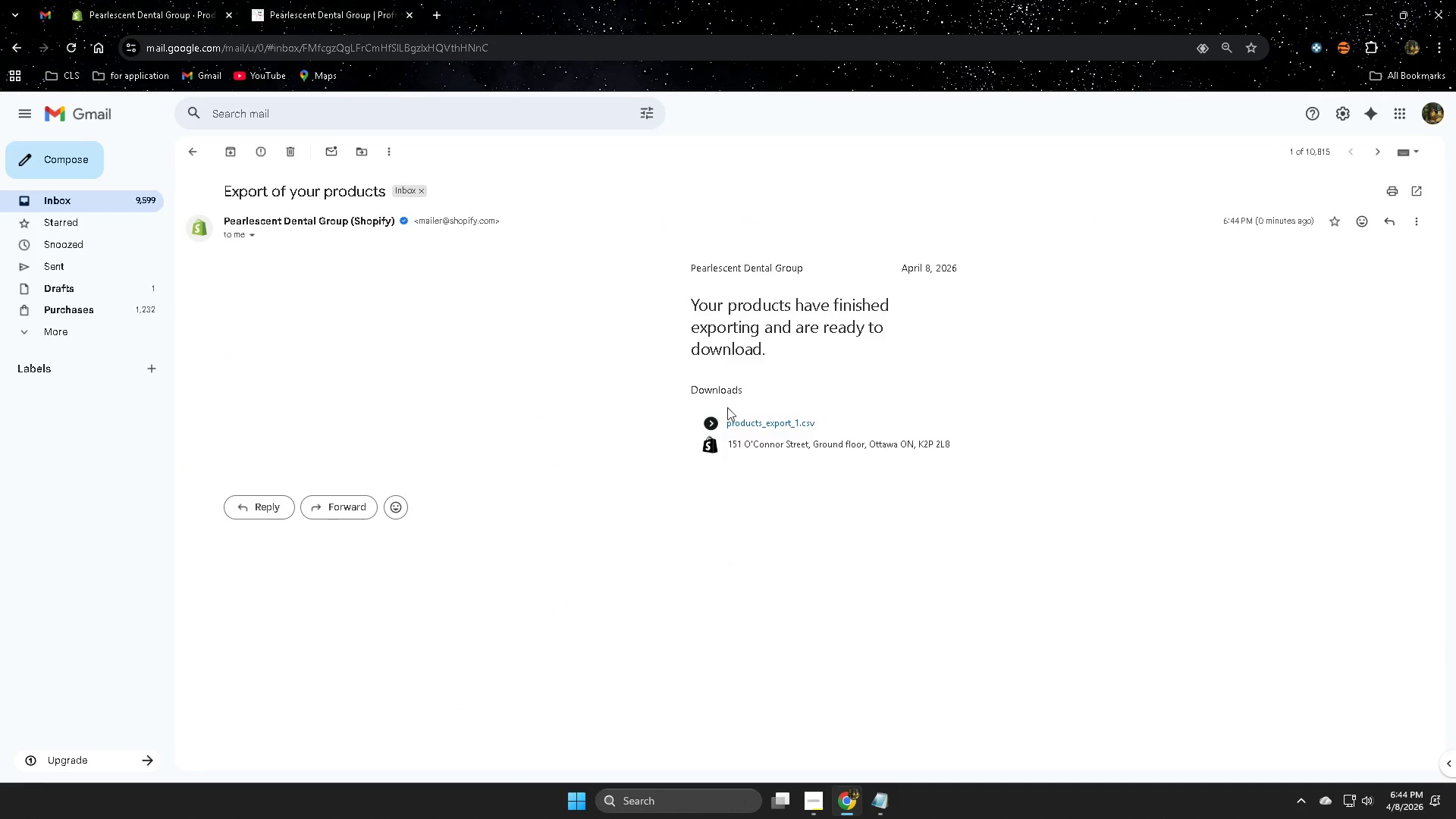 
left_click([746, 425])
 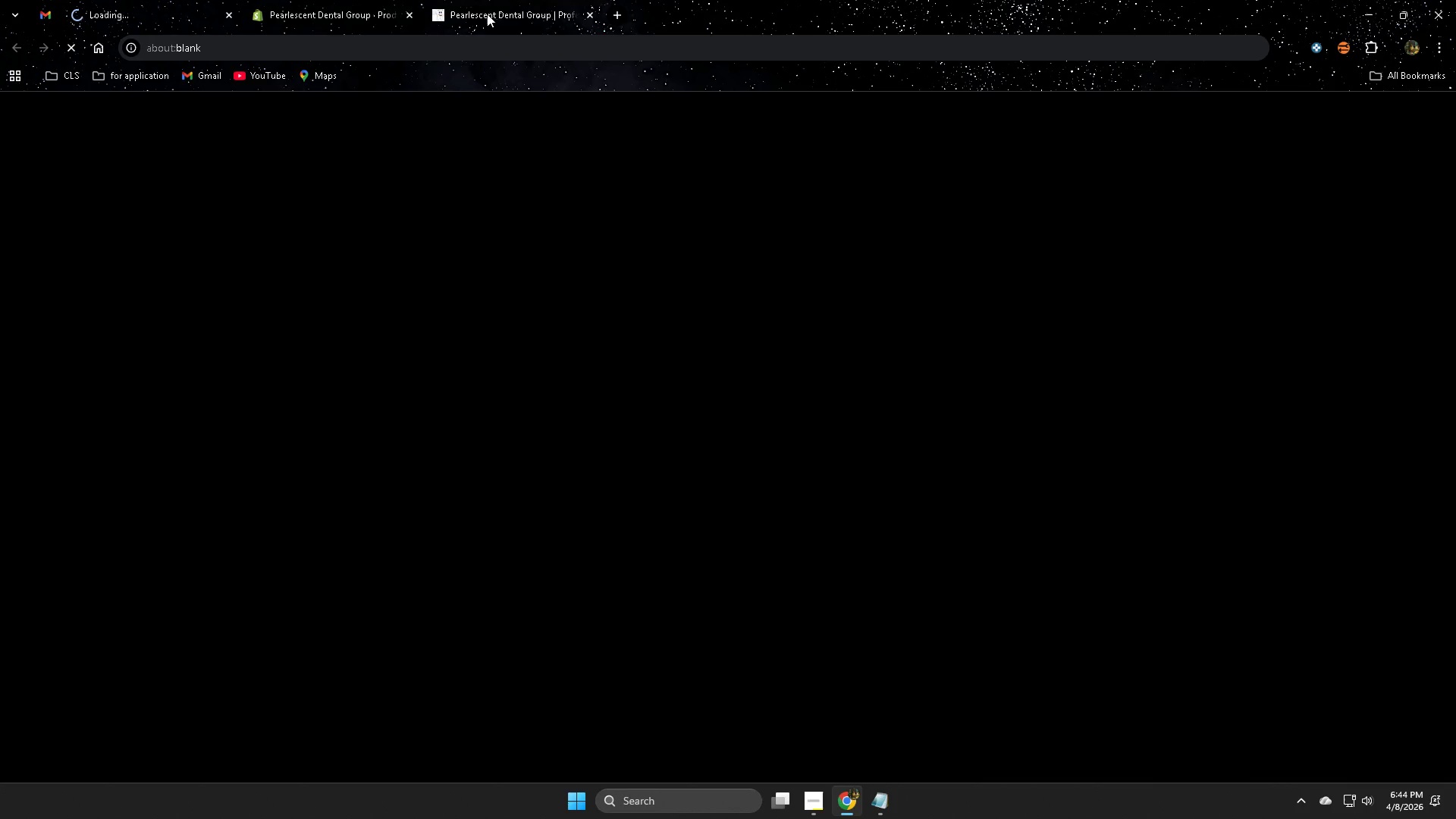 
mouse_move([193, 16])
 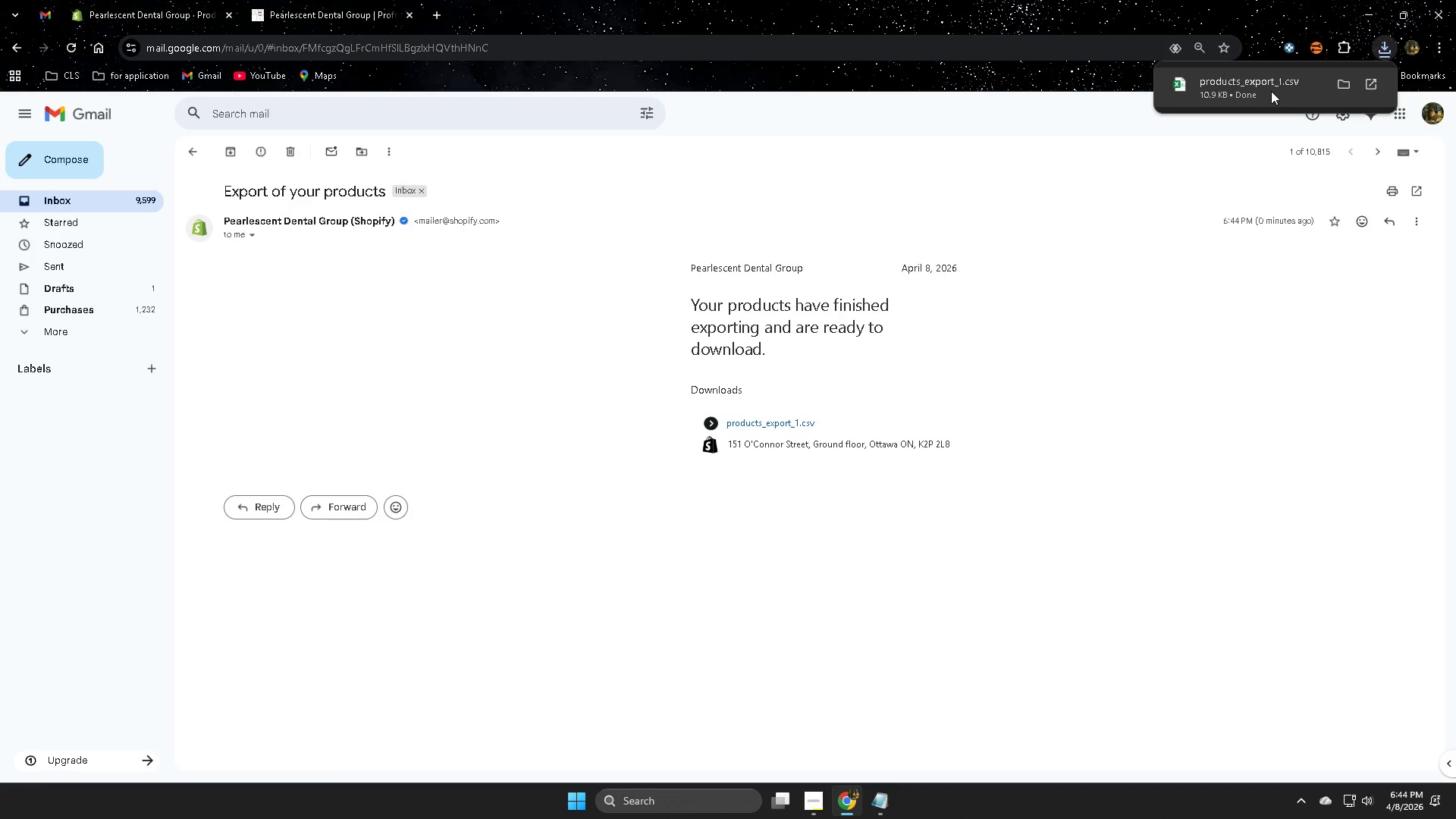 
left_click([1386, 47])
 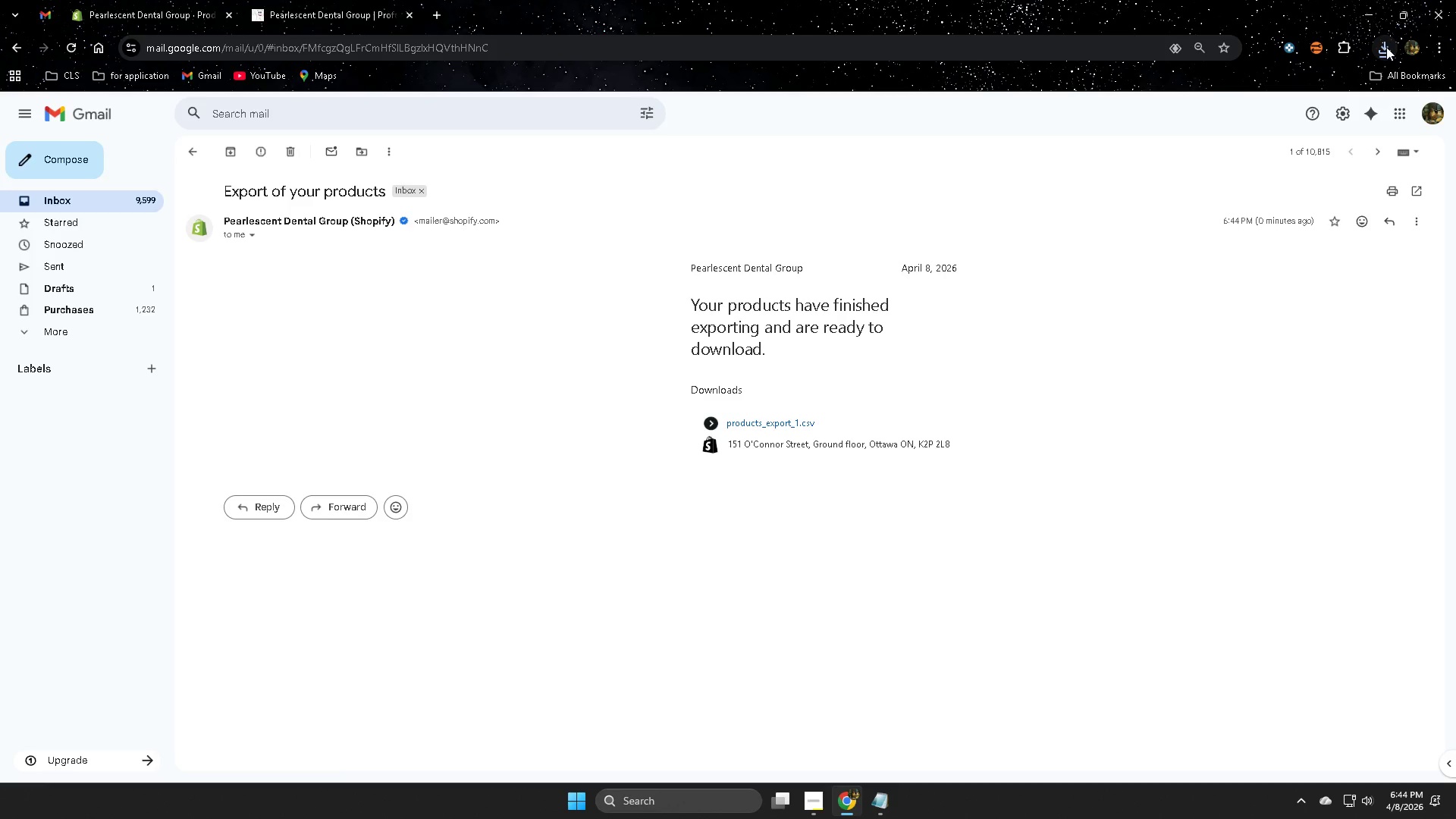 
left_click([1386, 47])
 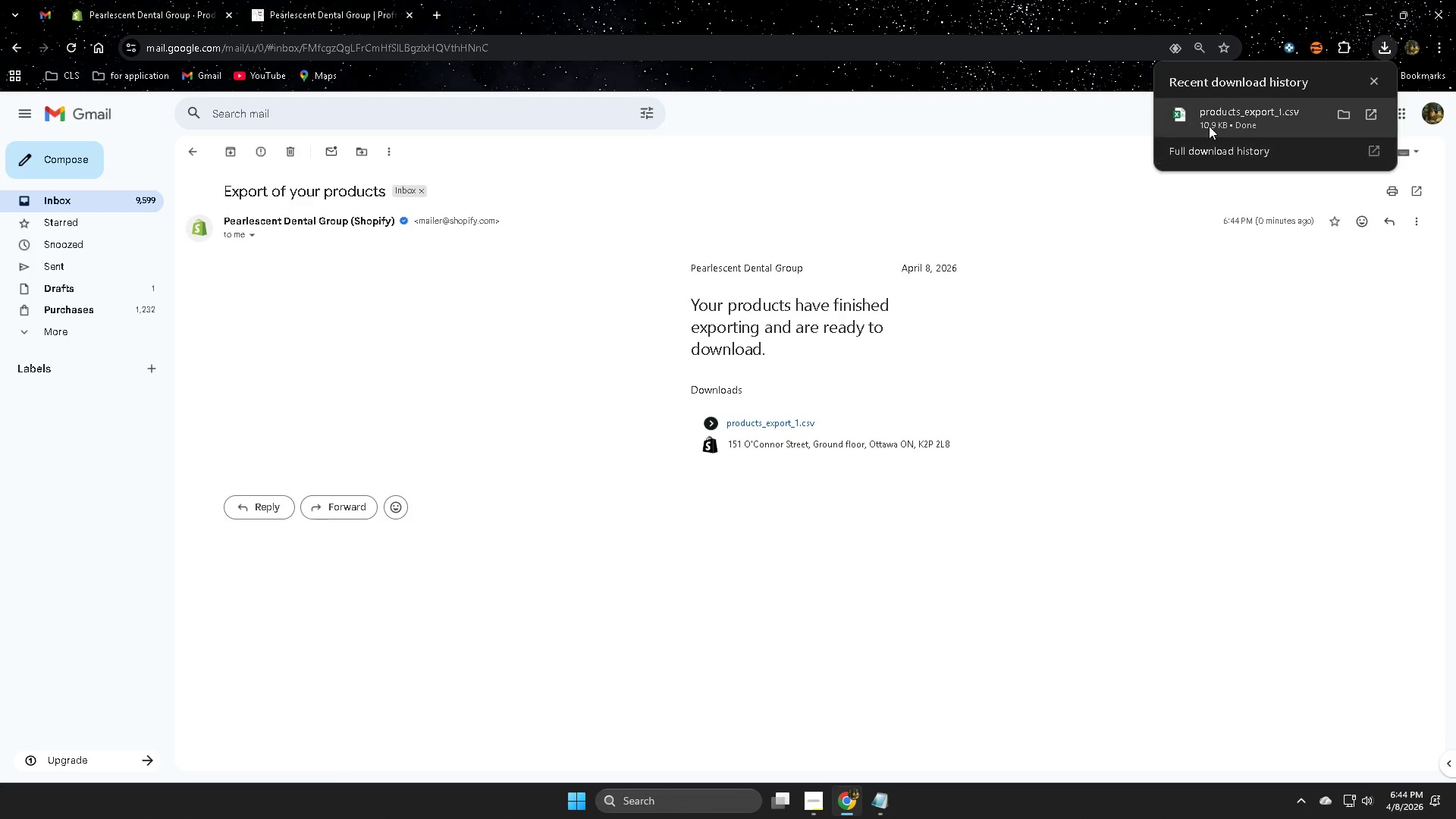 
right_click([1212, 123])
 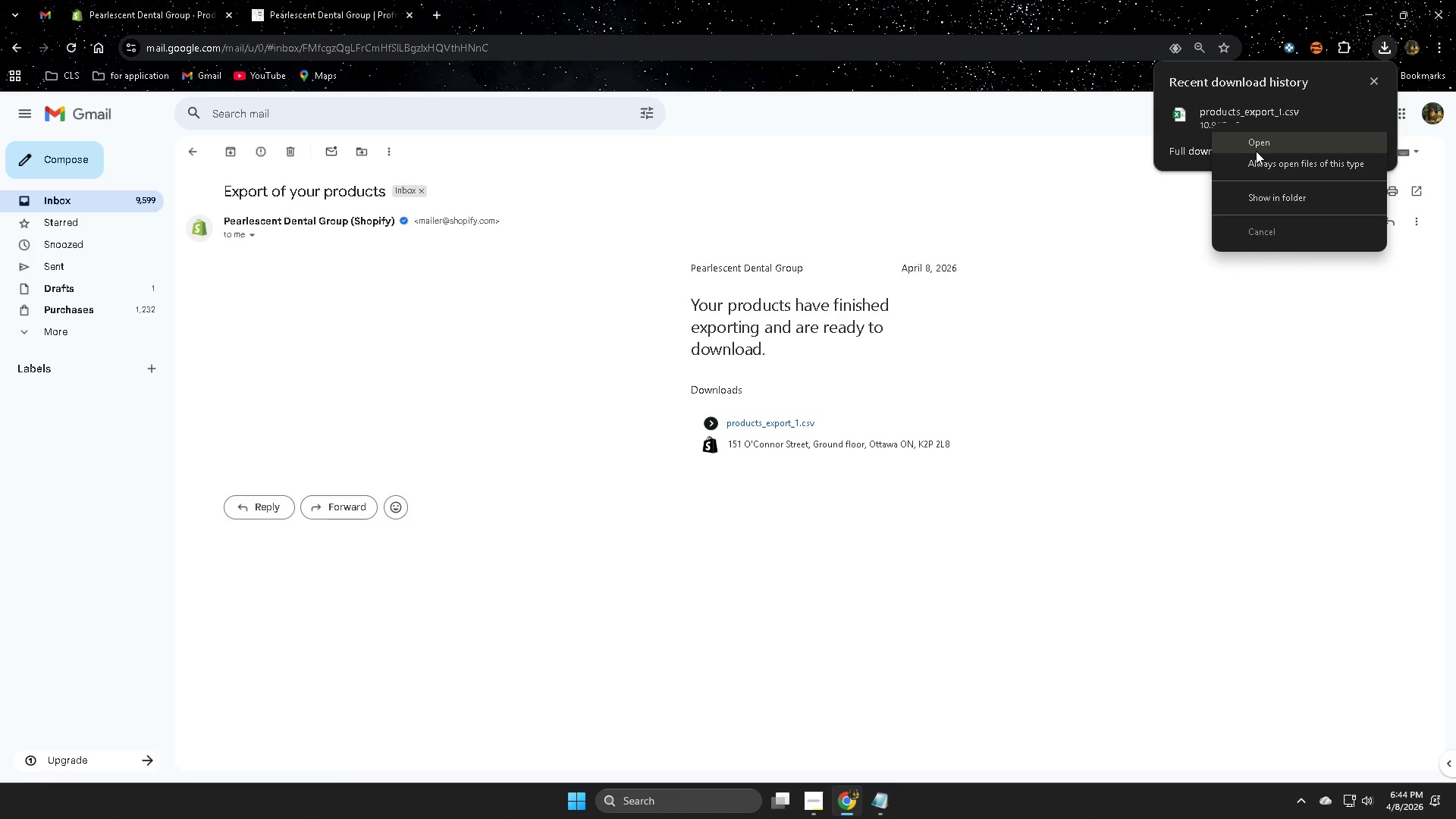 
double_click([1257, 145])
 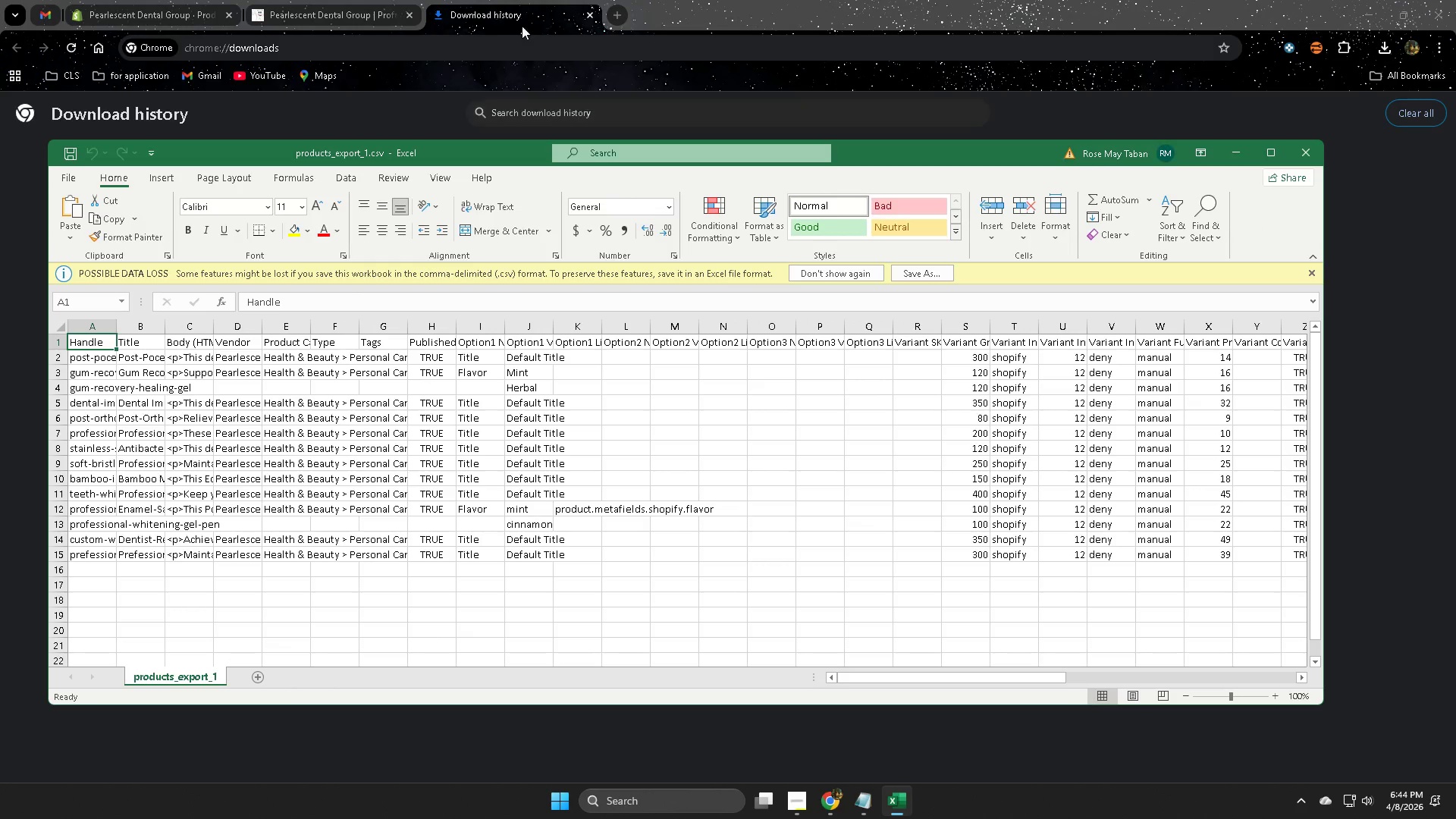 
left_click([155, 2])
 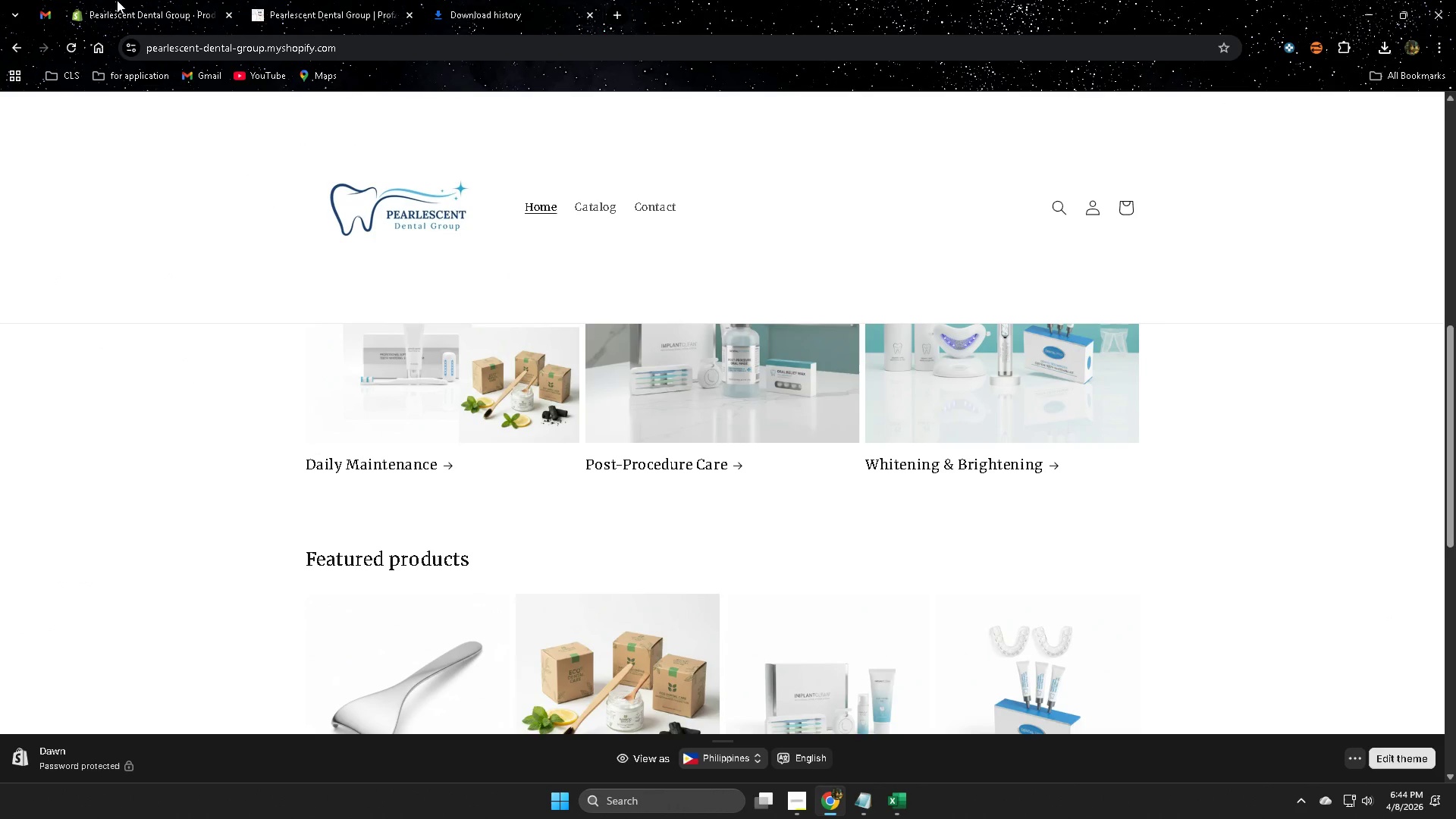 
left_click([115, 1])
 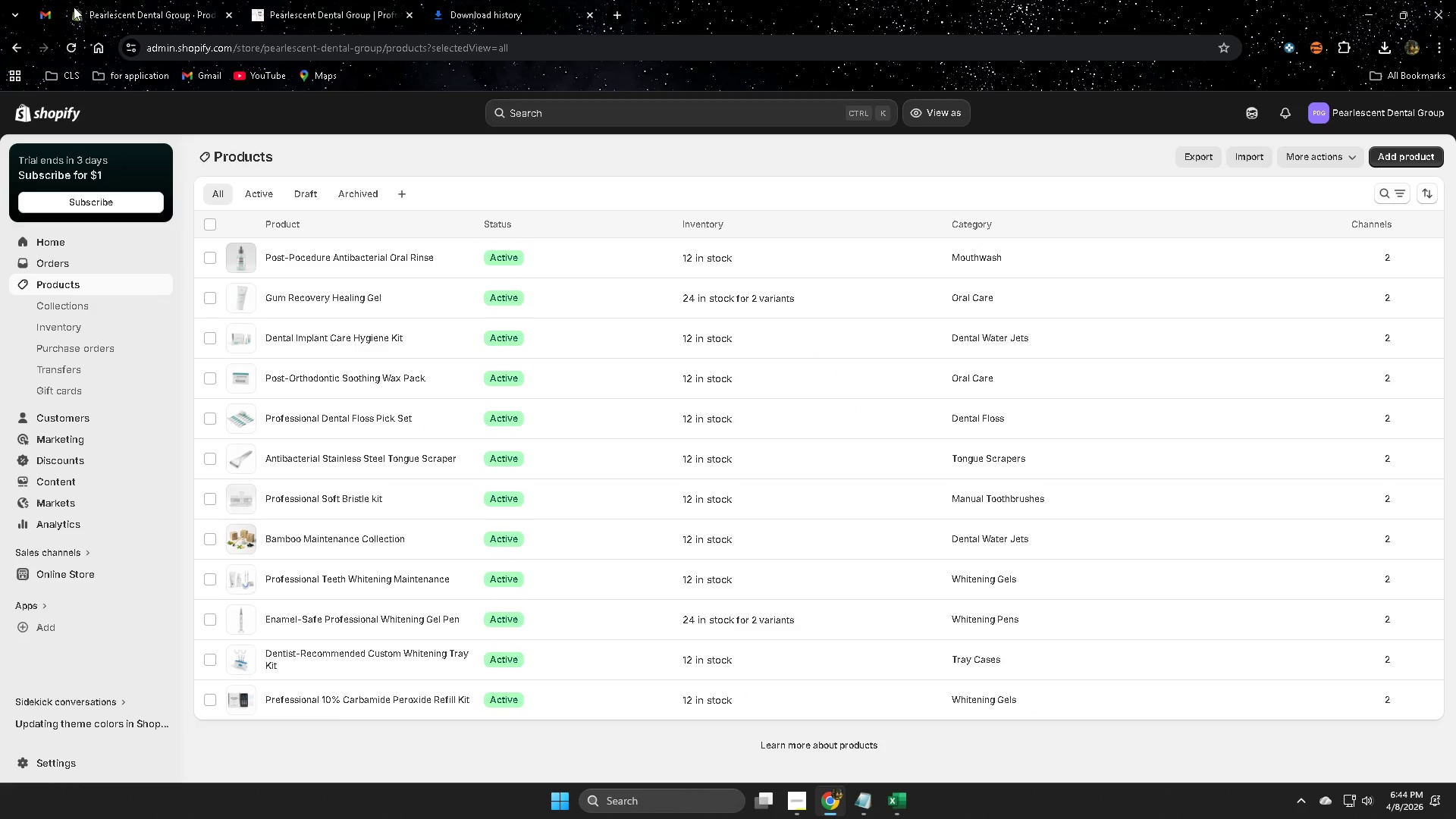 
left_click([39, 9])
 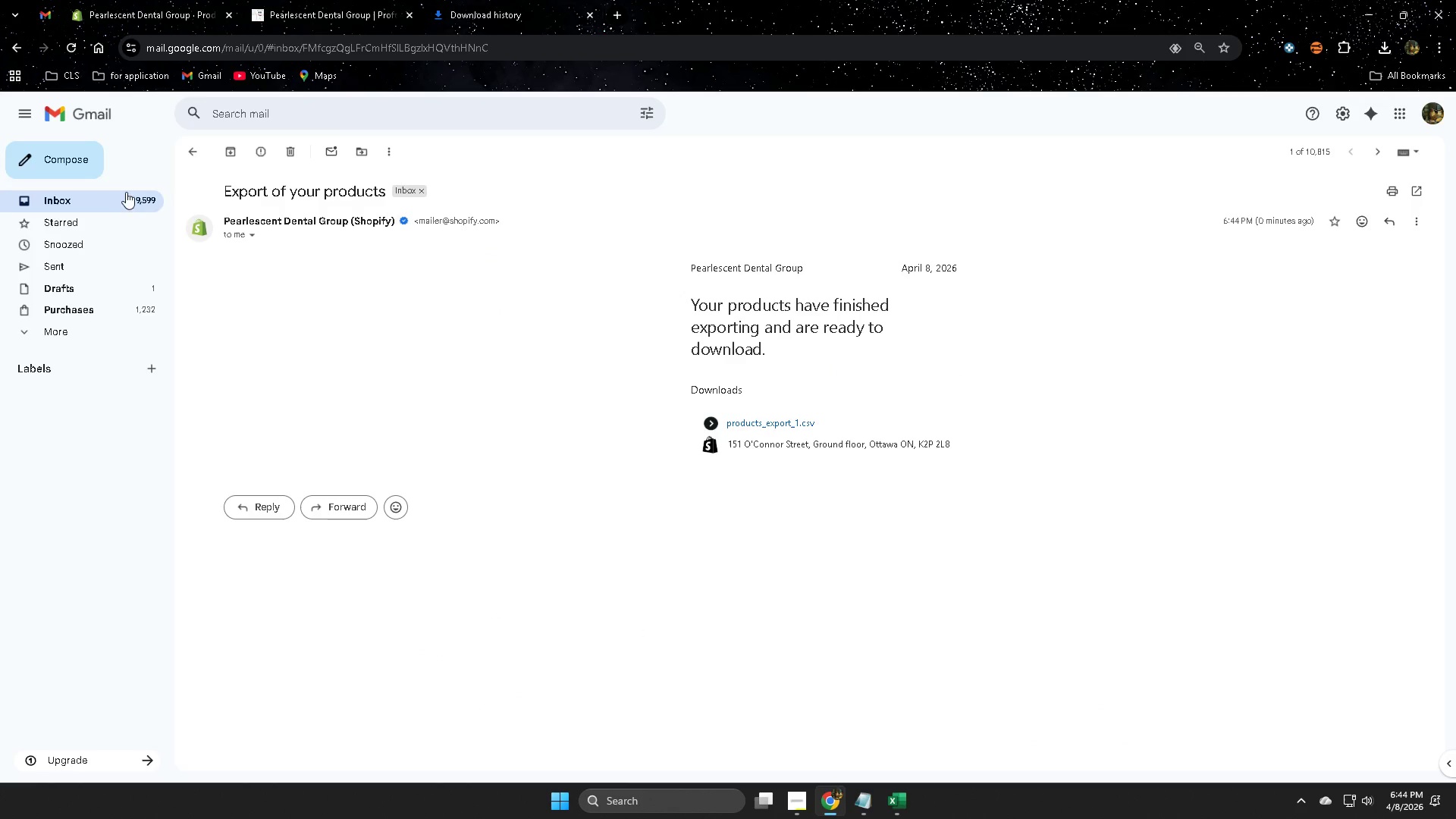 
left_click([119, 199])
 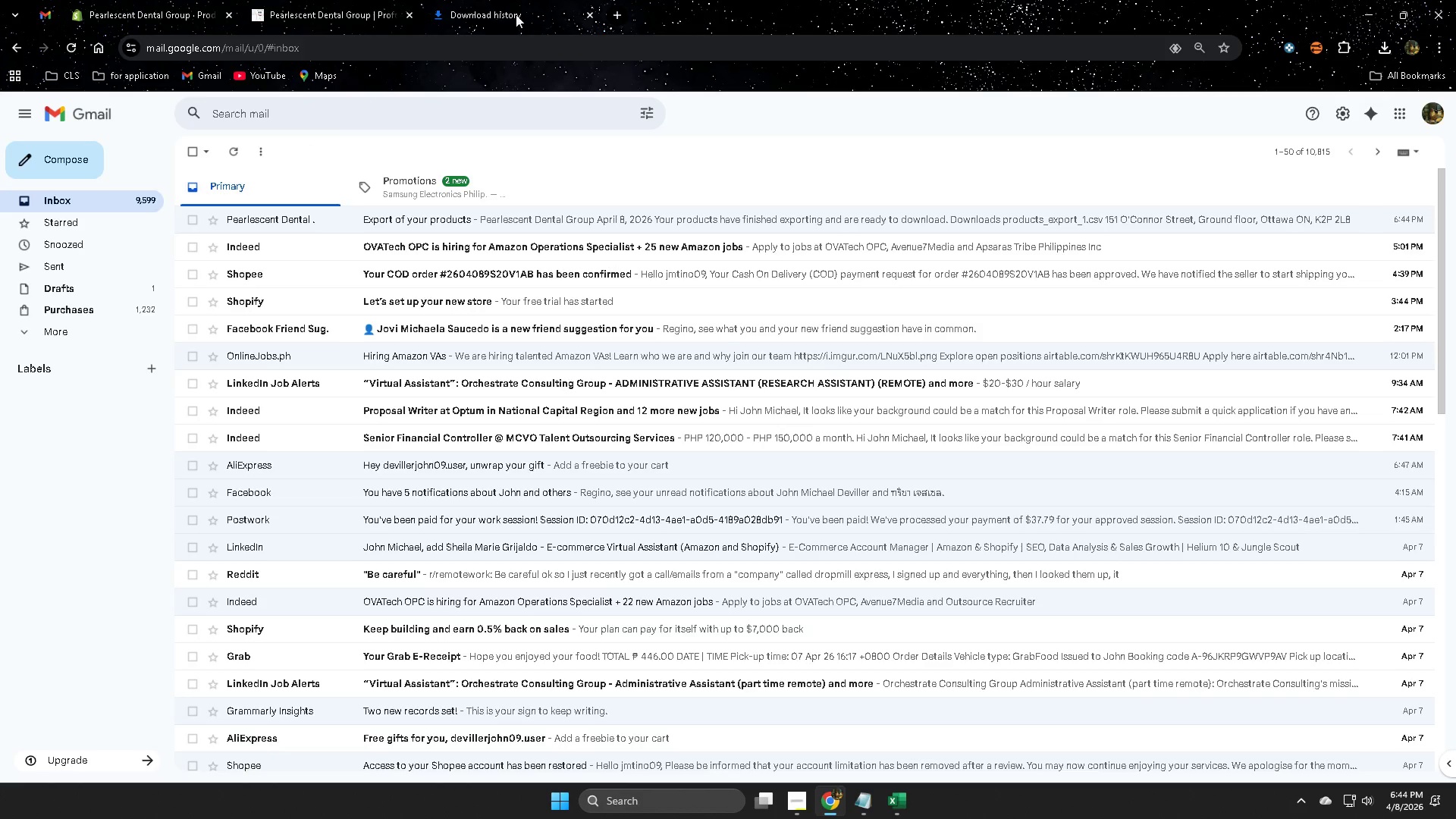 
left_click([509, 10])
 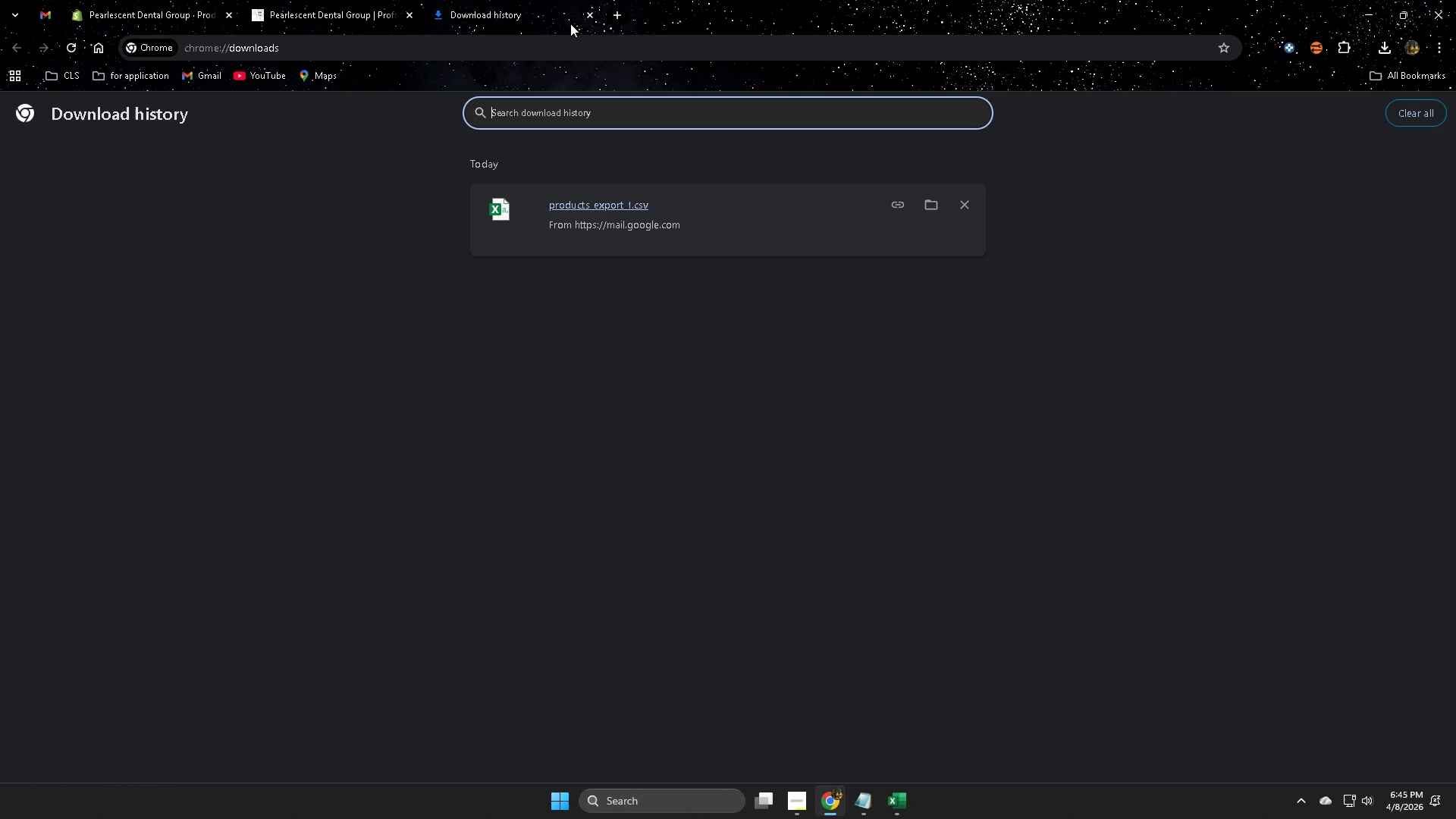 
left_click([592, 14])
 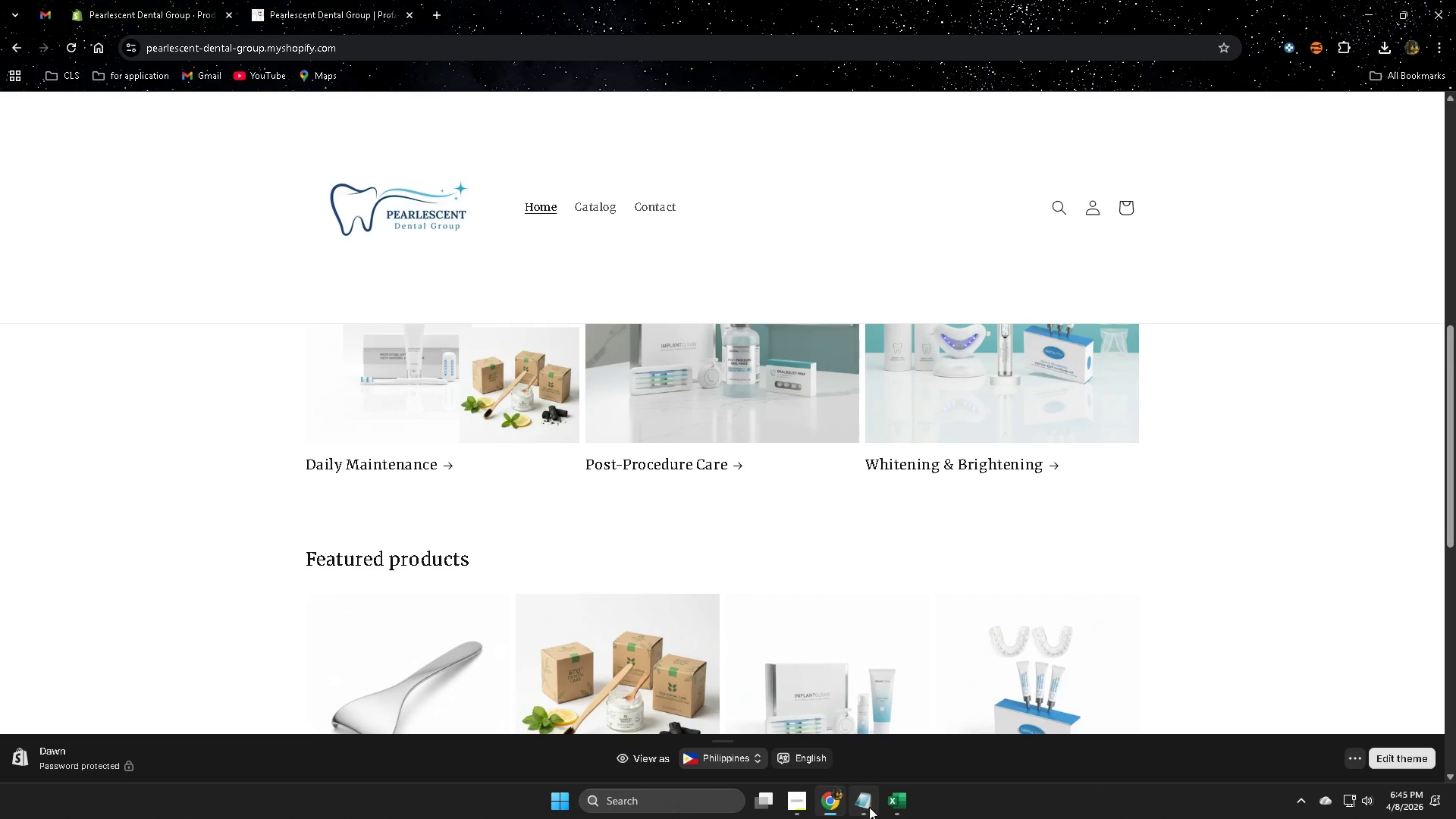 
left_click([897, 800])
 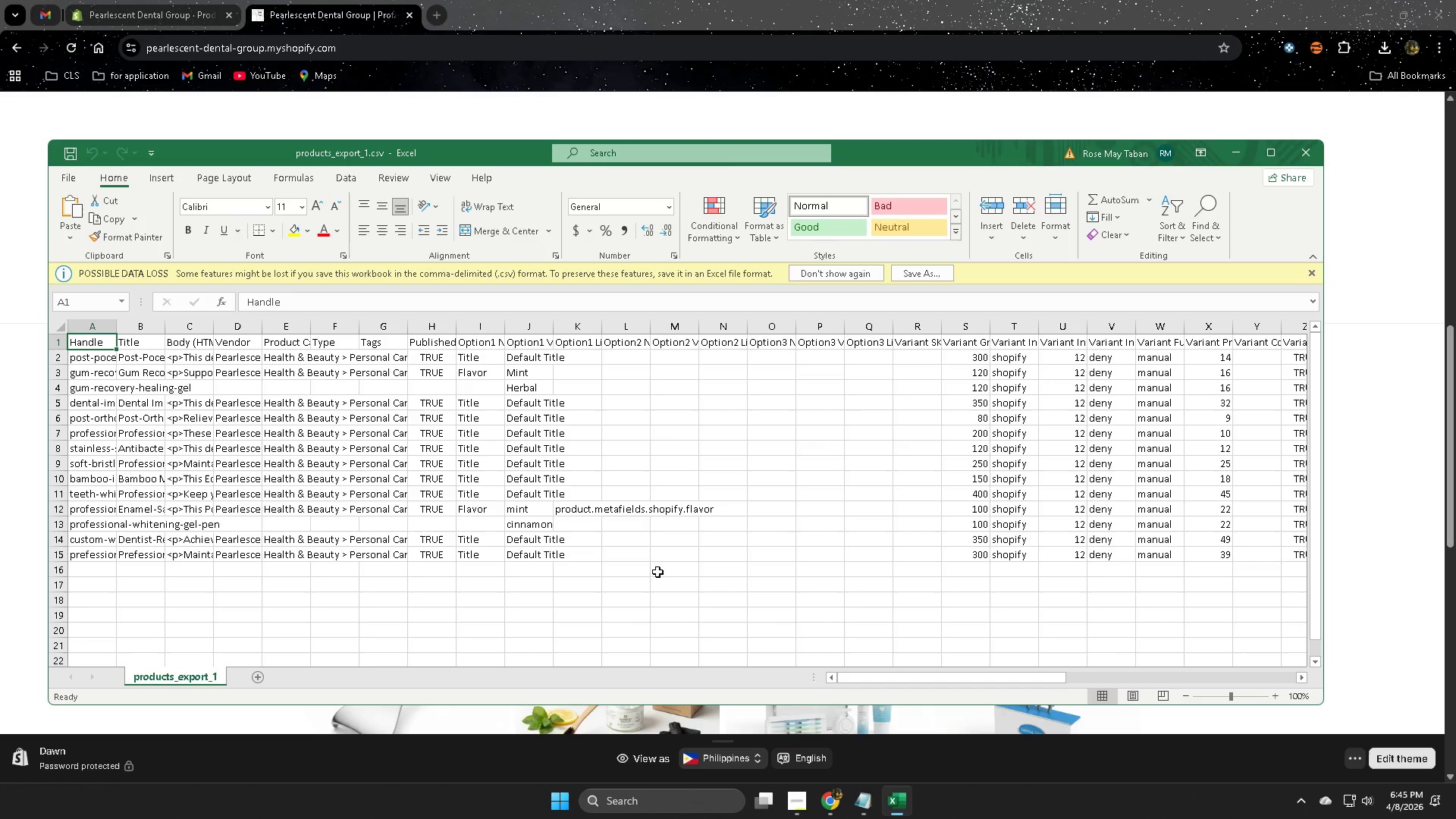 
left_click([798, 800])